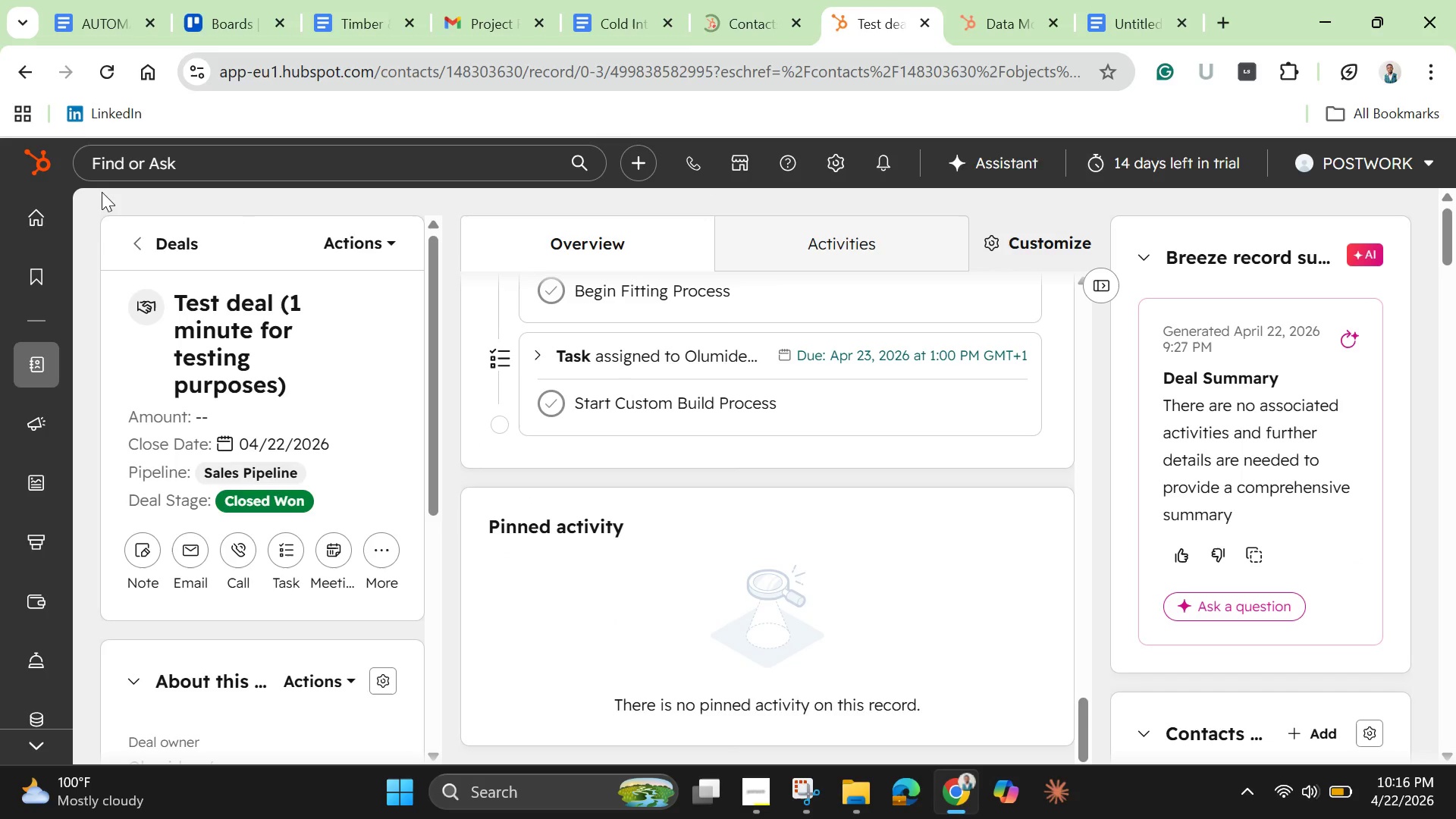 
left_click([30, 225])
 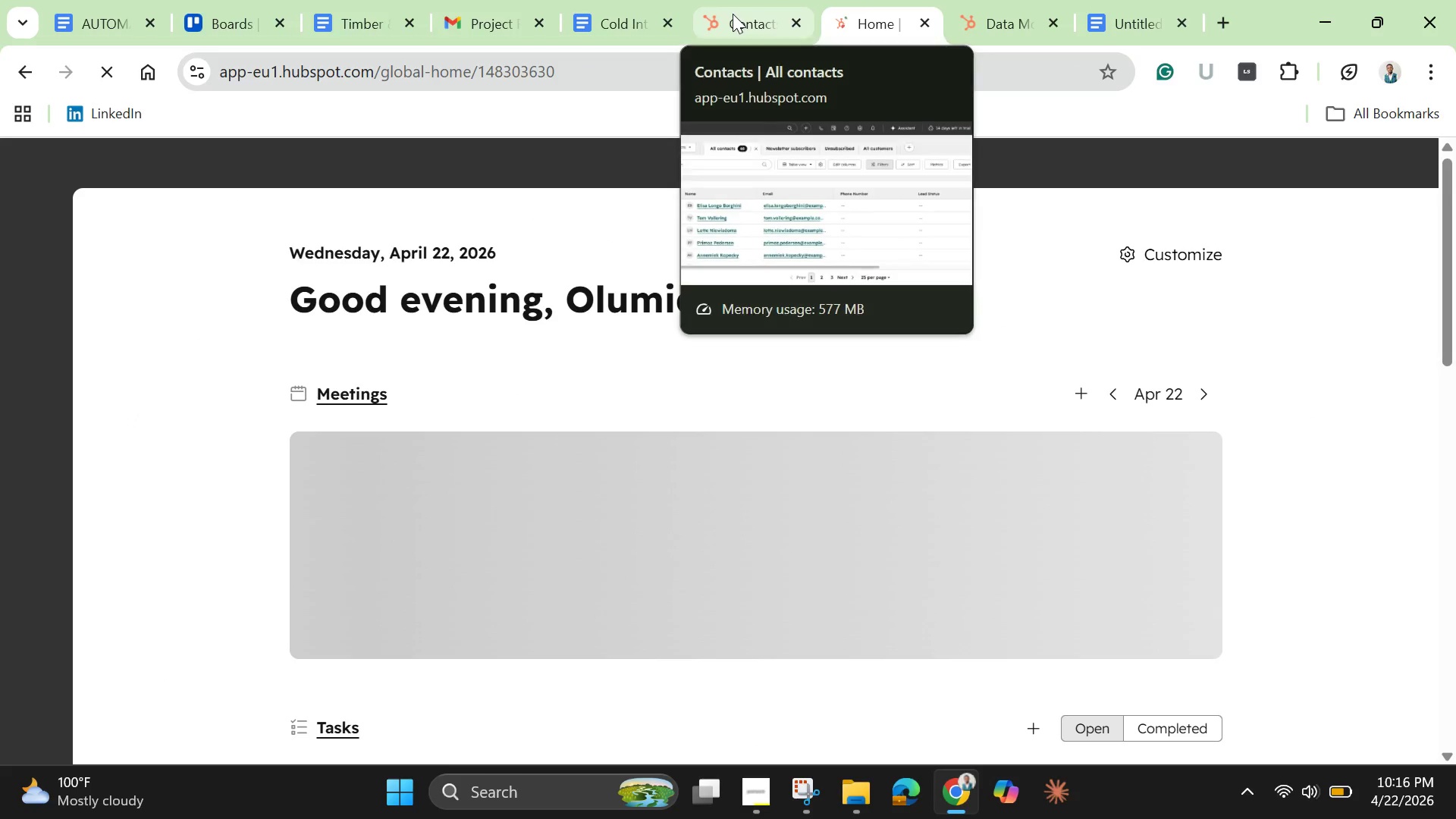 
left_click([733, 14])
 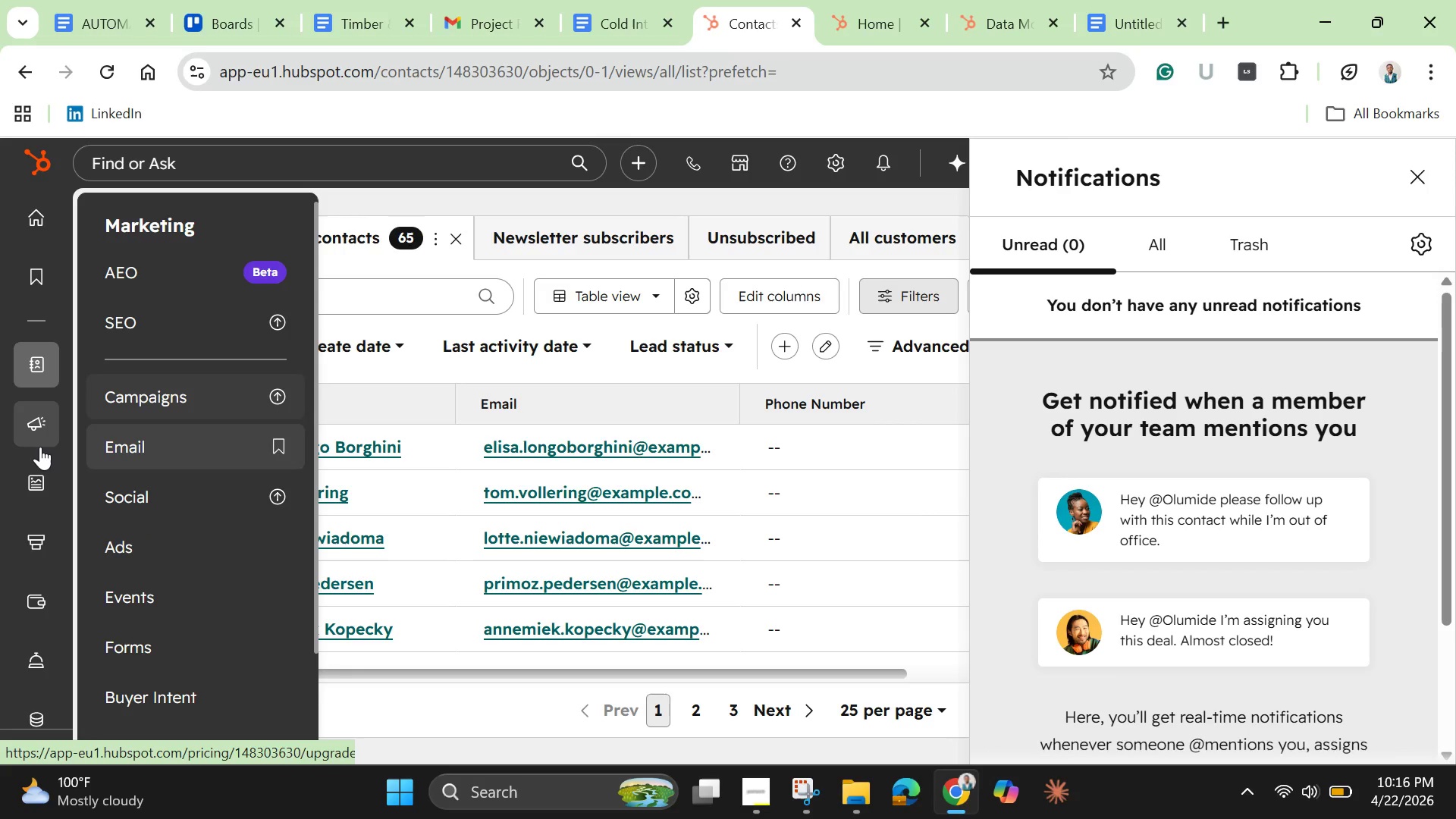 
wait(7.53)
 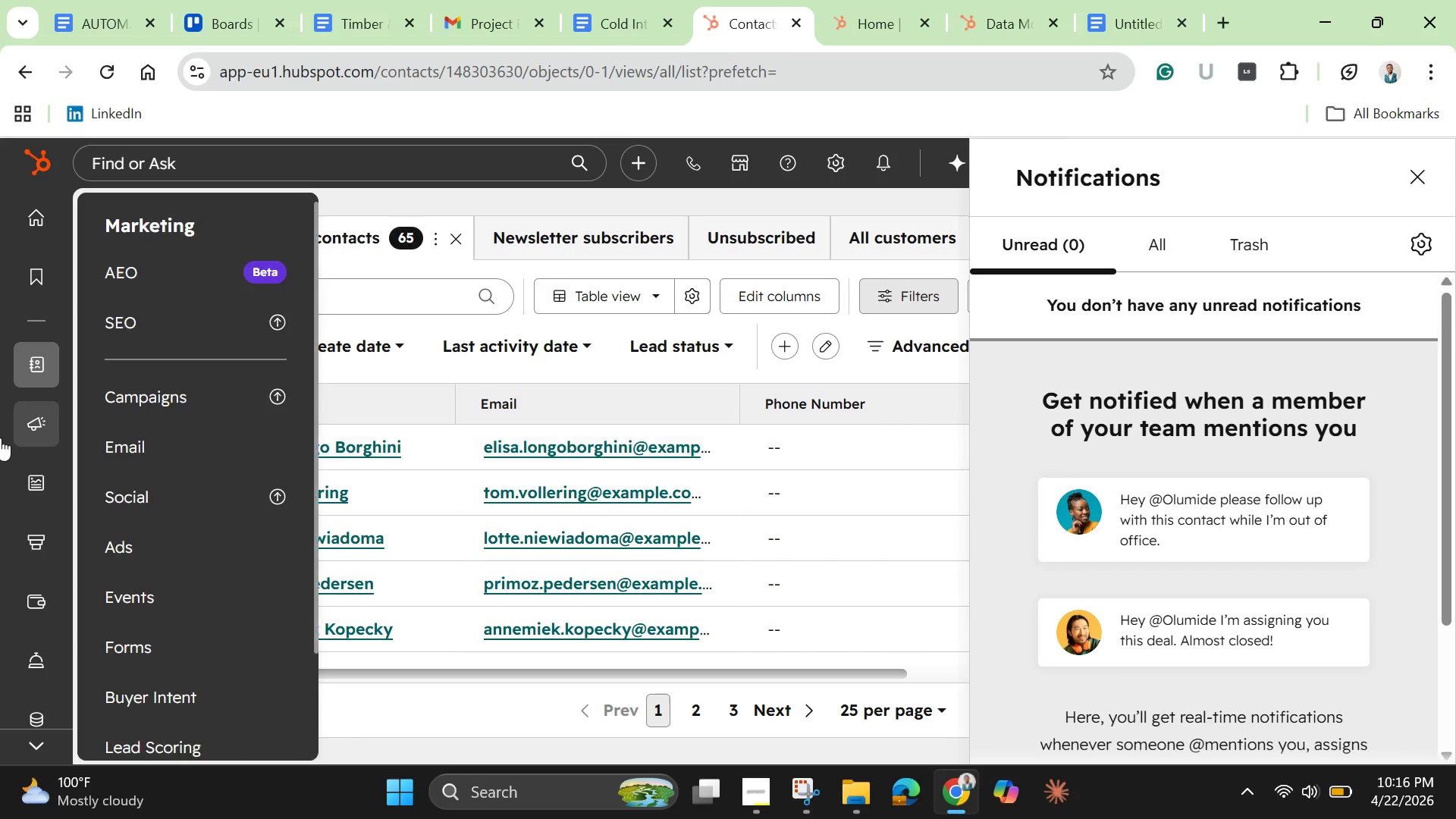 
left_click([127, 369])
 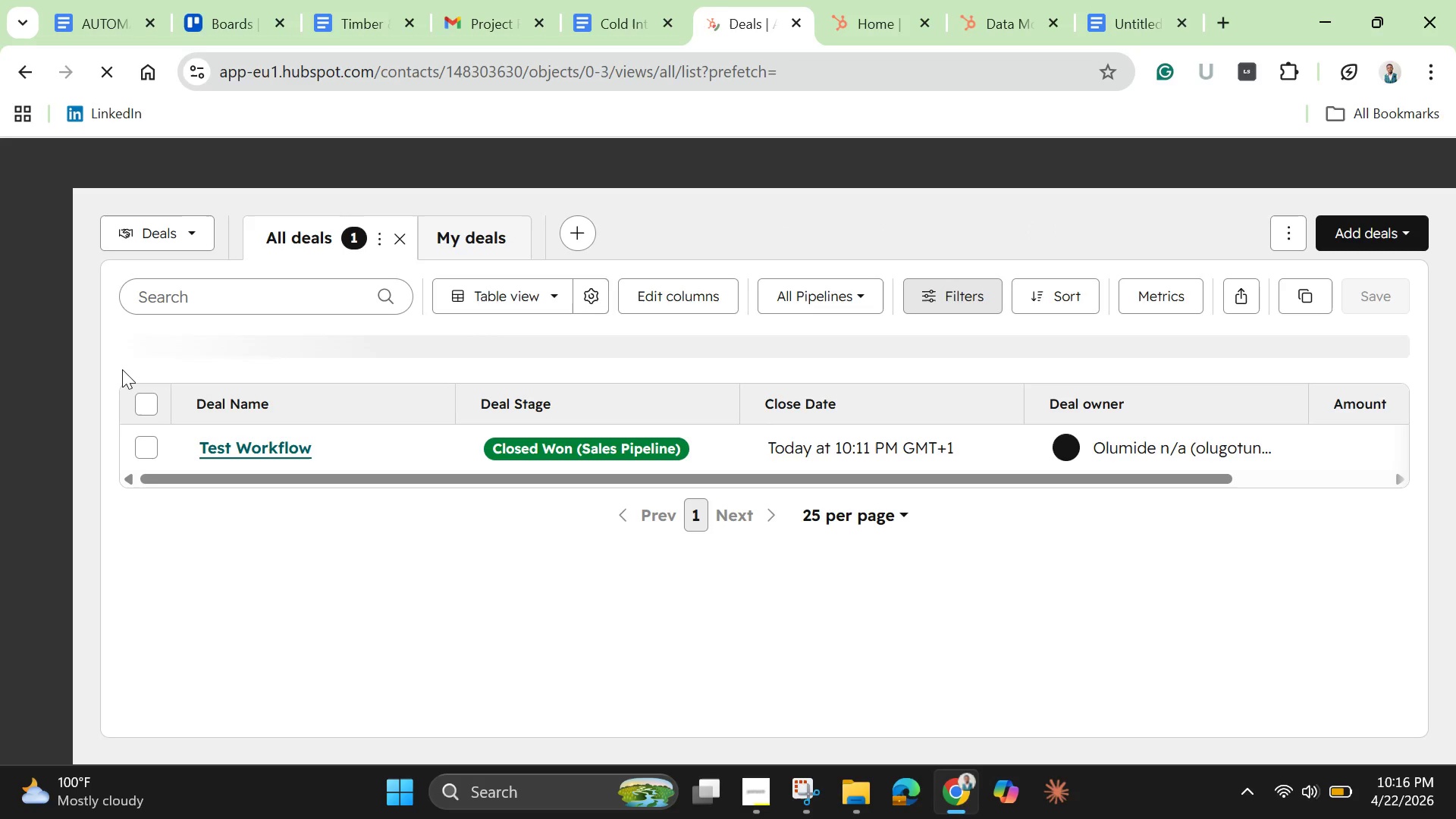 
wait(12.75)
 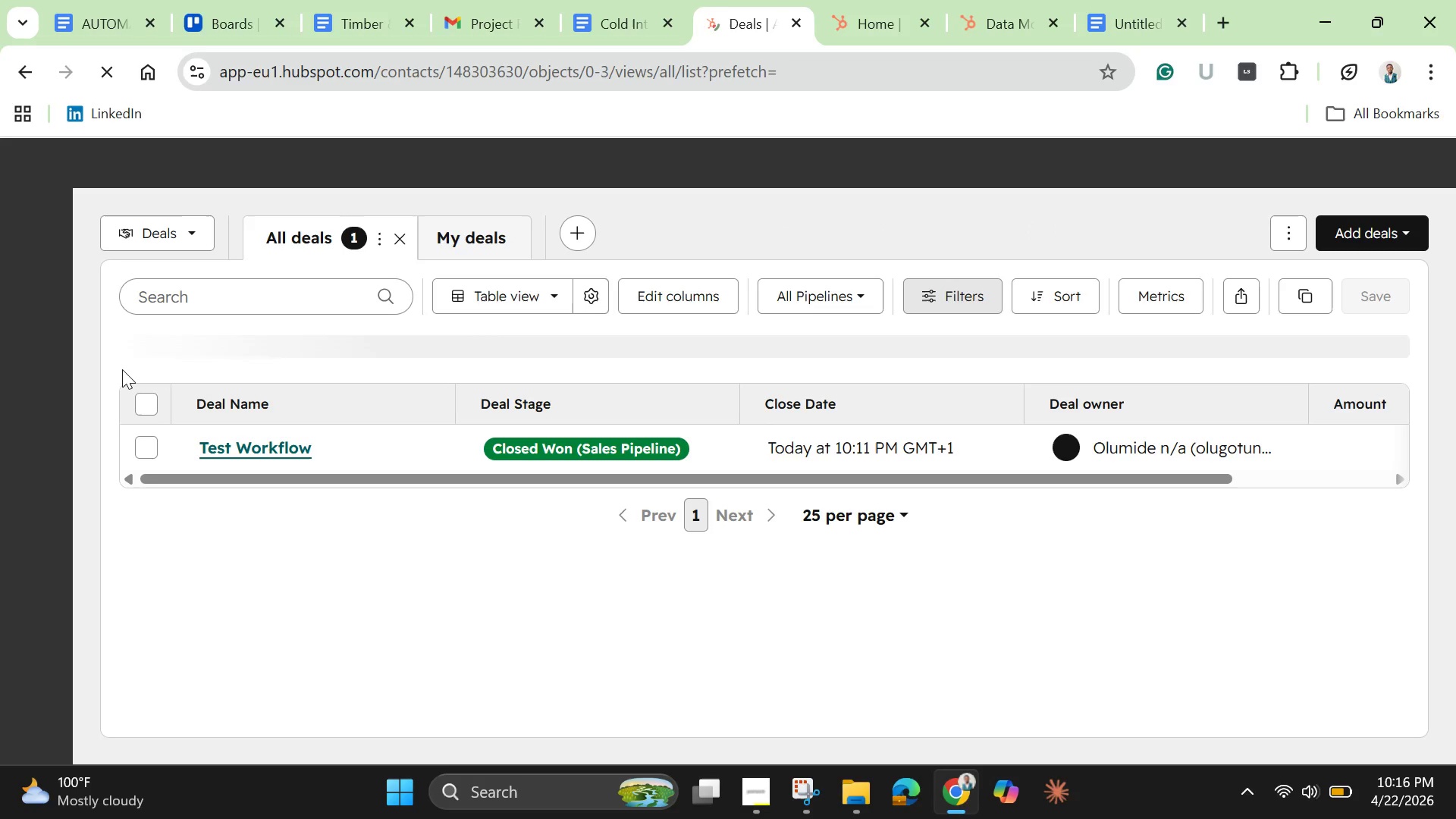 
left_click([271, 445])
 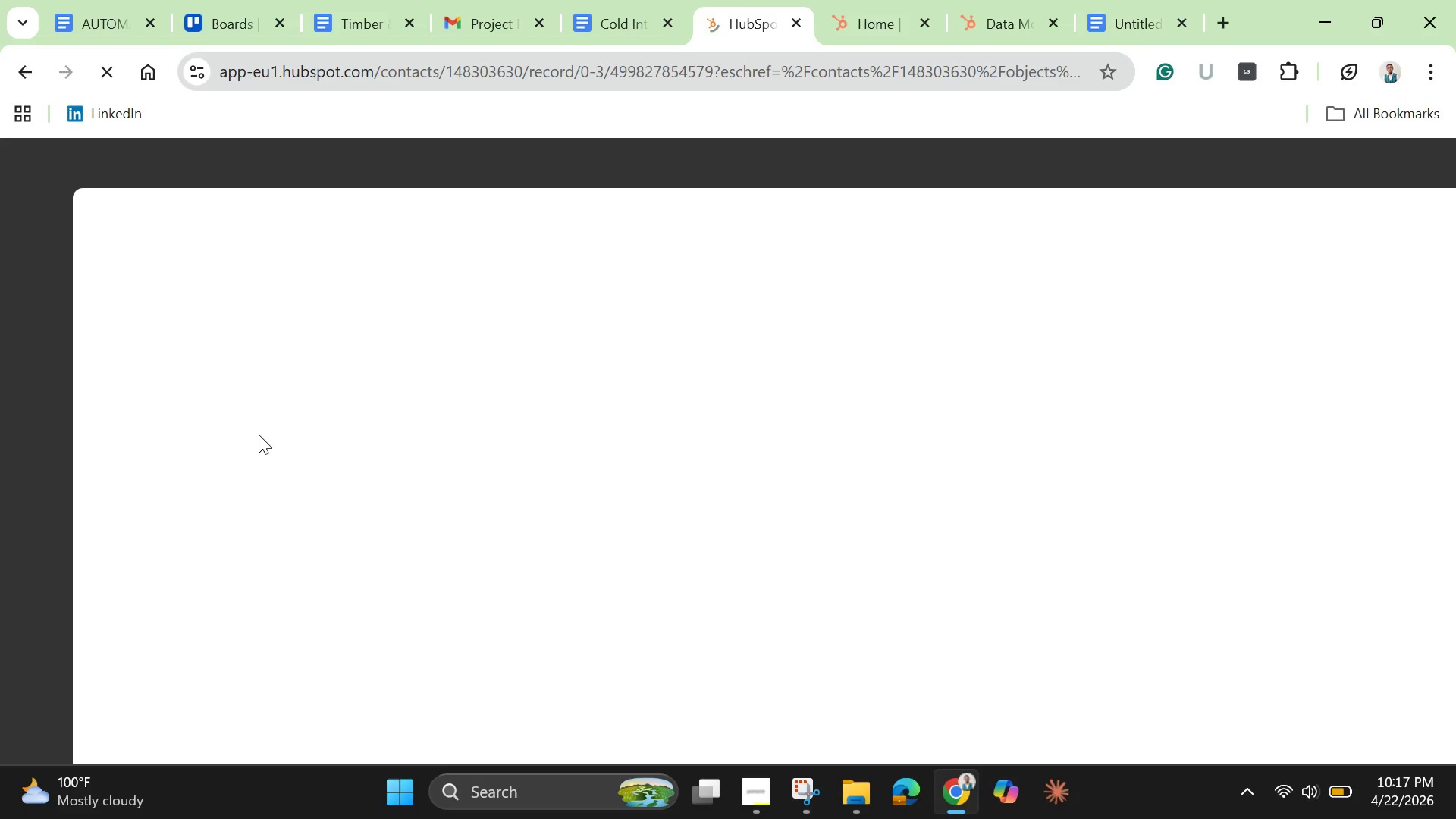 
mouse_move([267, 428])
 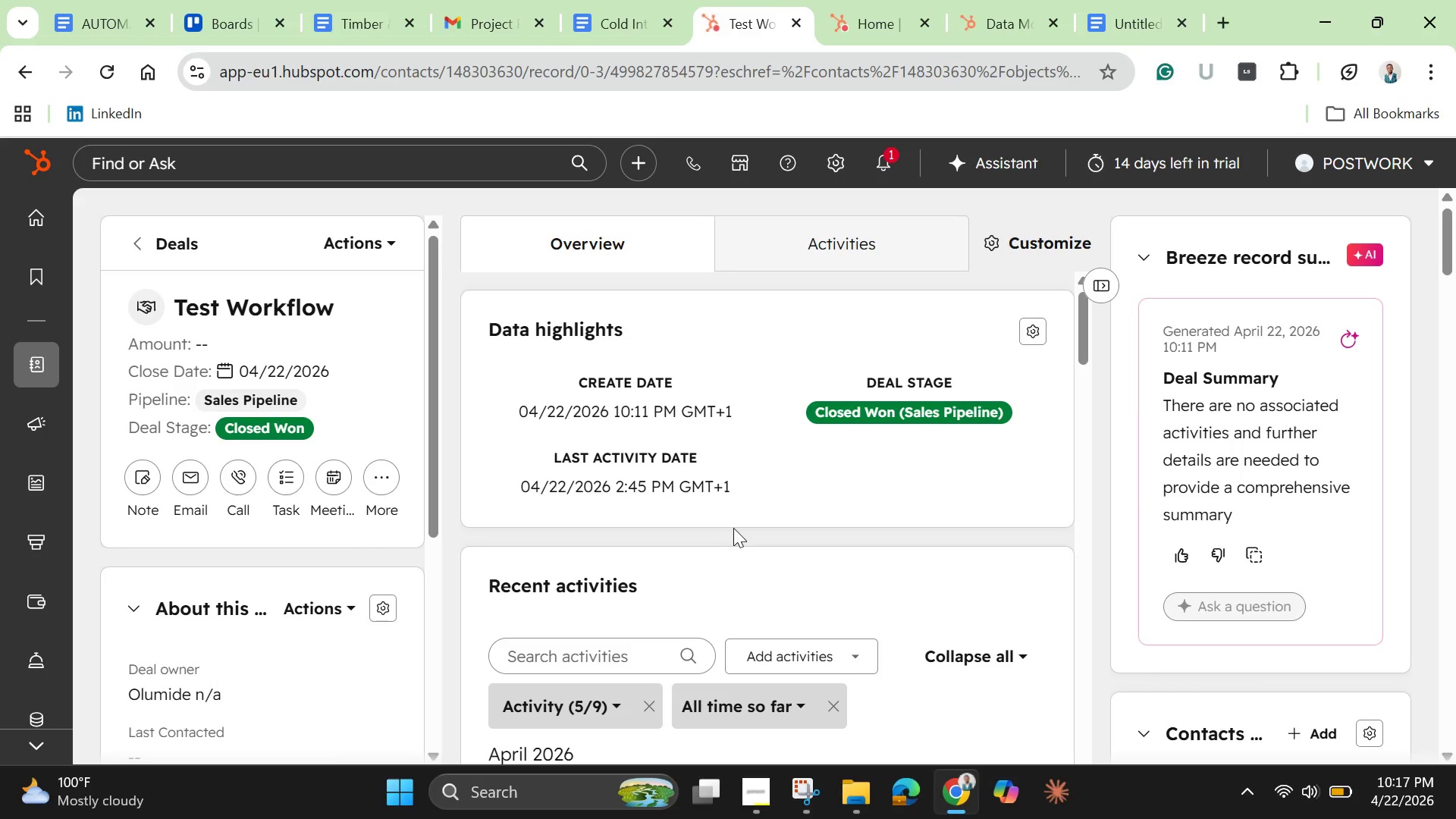 
scroll: coordinate [722, 547], scroll_direction: down, amount: 4.0
 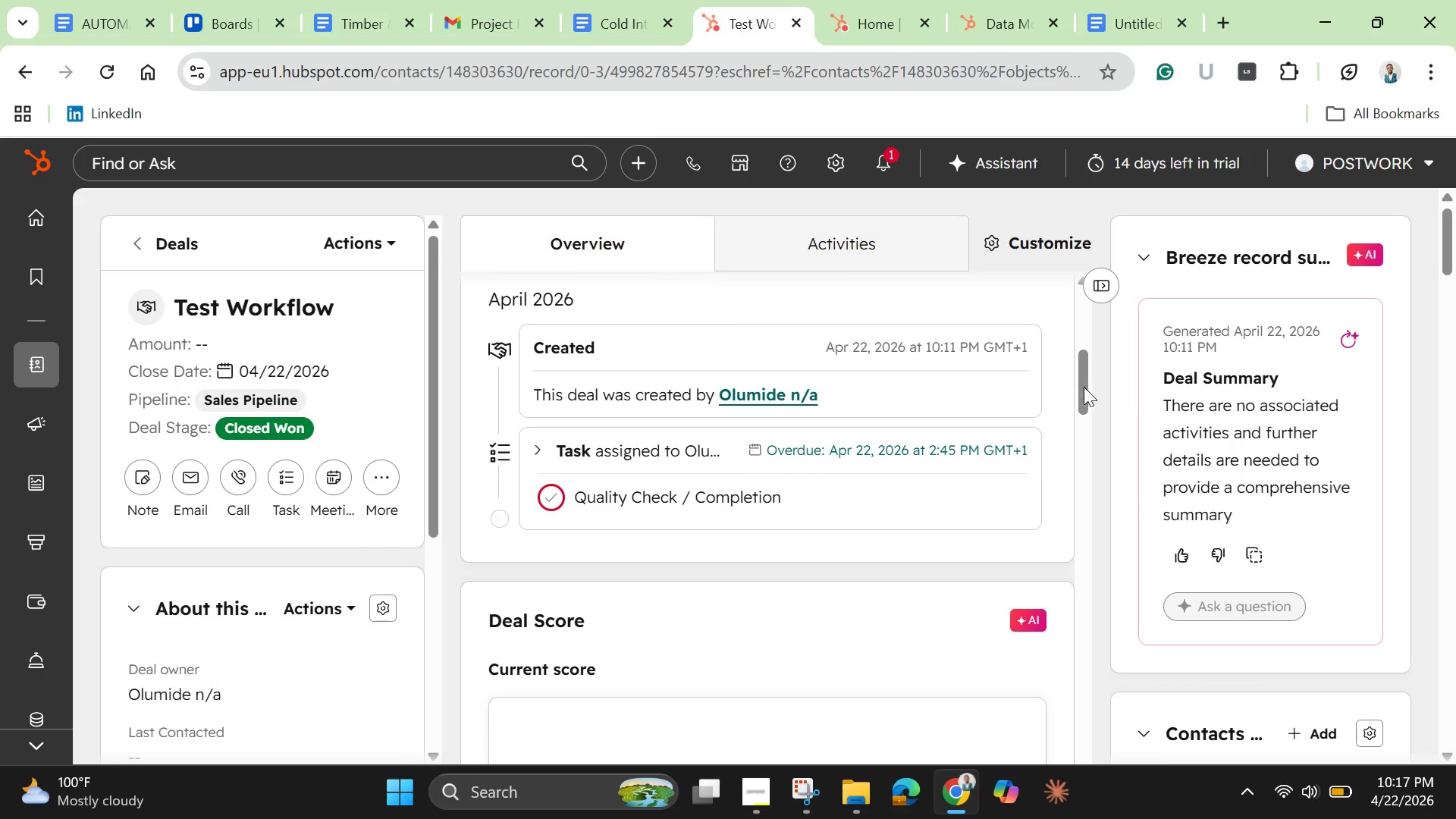 
left_click_drag(start_coordinate=[1084, 387], to_coordinate=[1068, 694])
 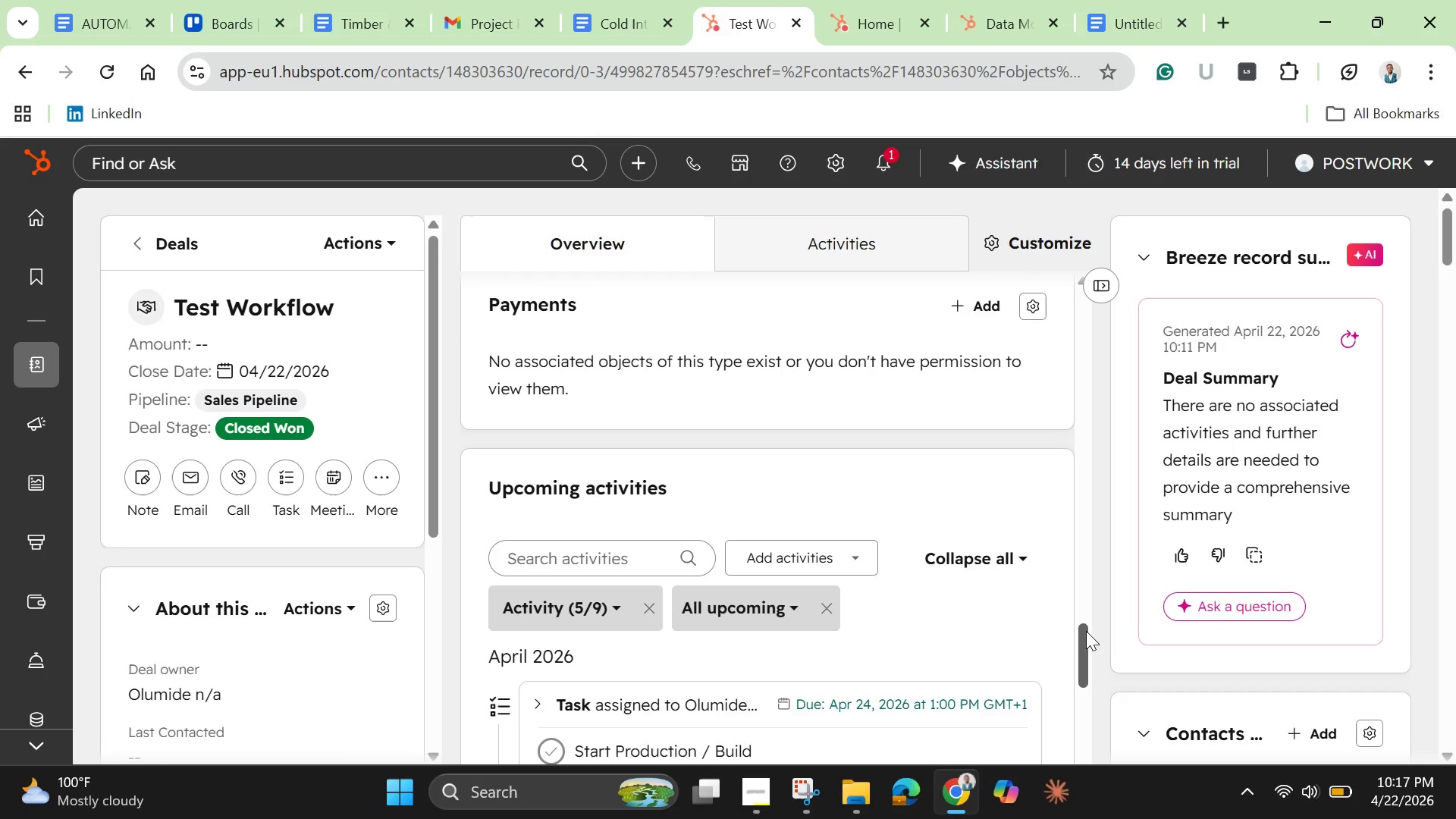 
left_click_drag(start_coordinate=[1086, 631], to_coordinate=[1081, 680])
 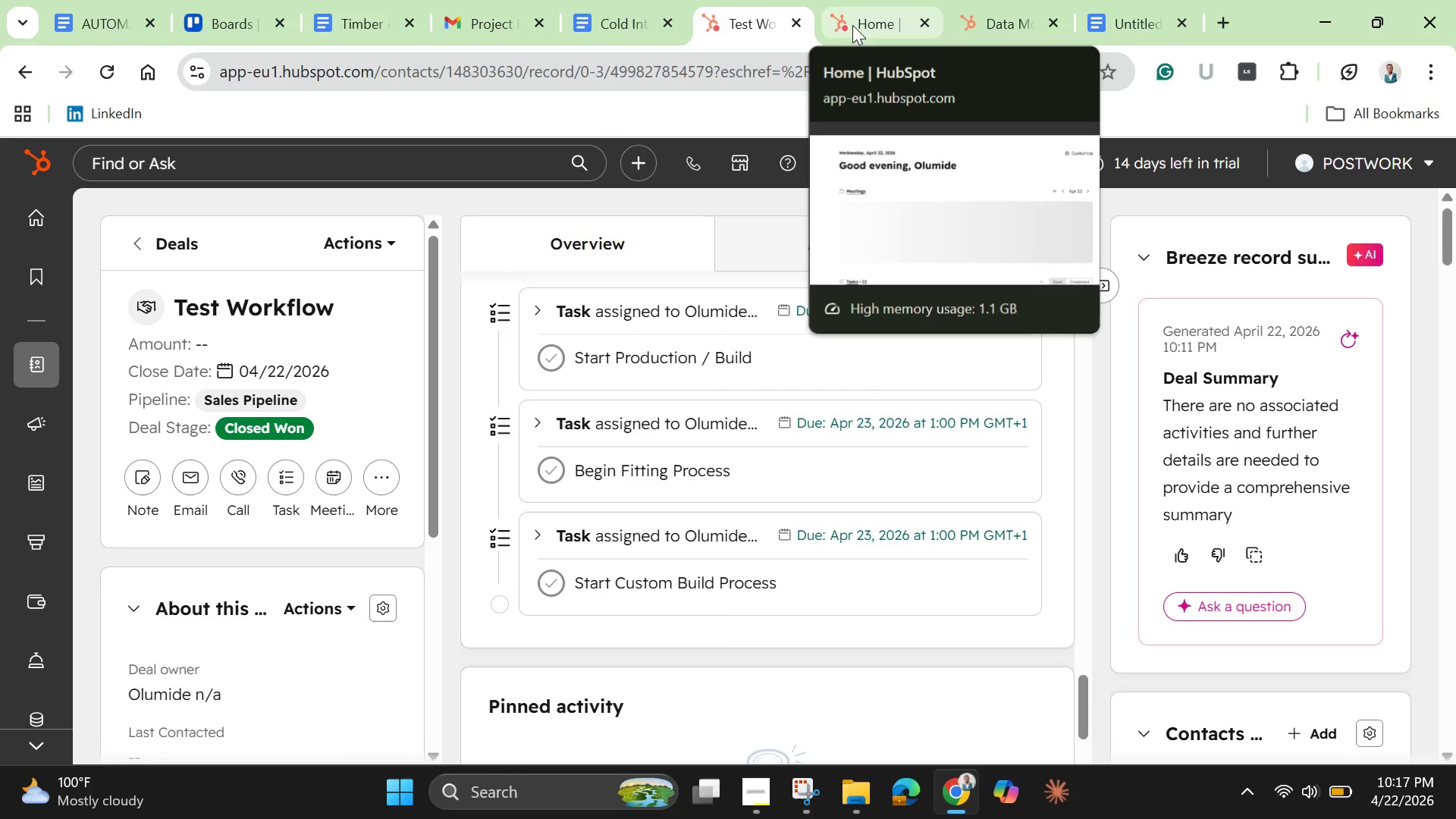 
left_click([852, 25])
 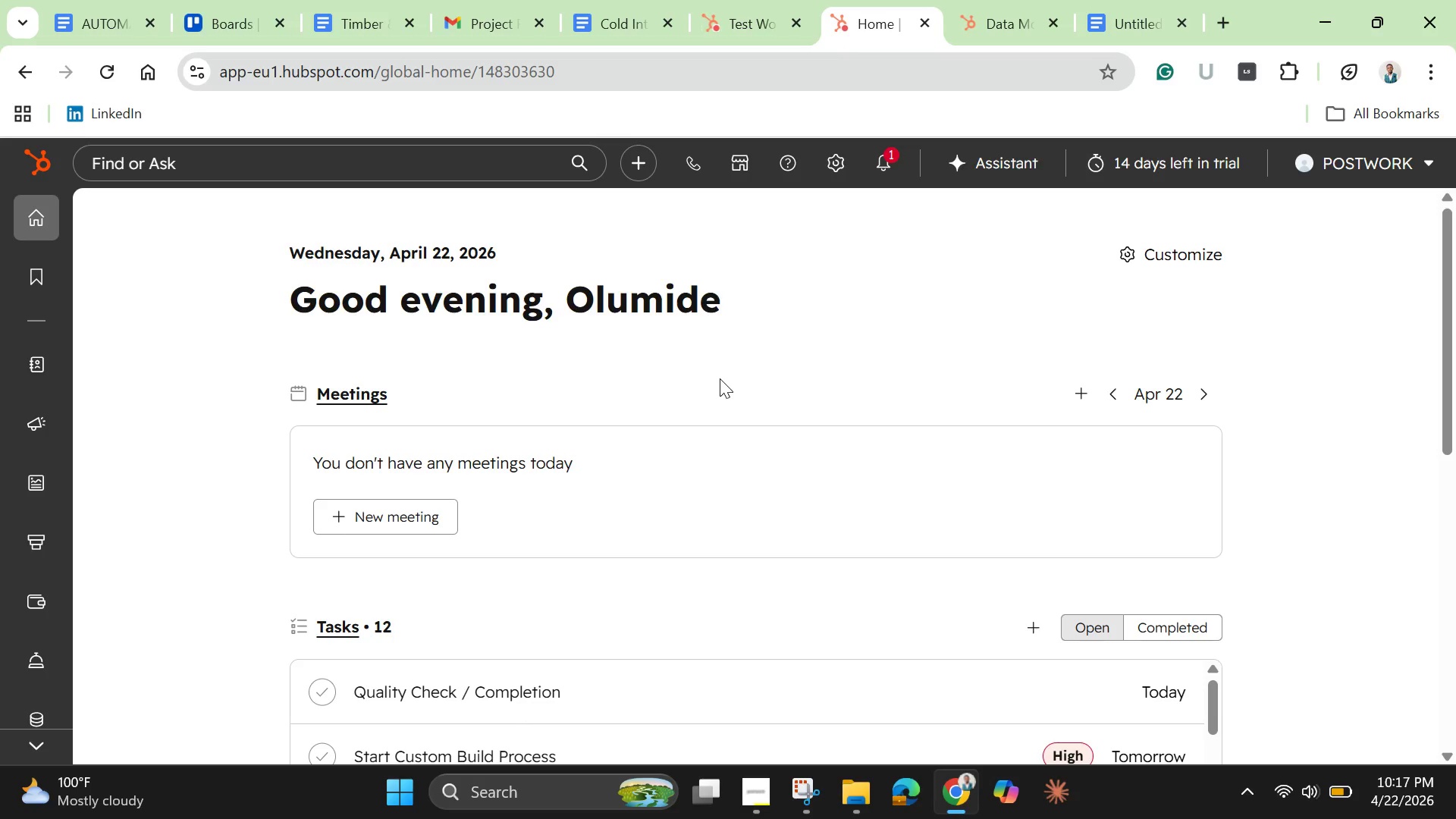 
scroll: coordinate [711, 383], scroll_direction: down, amount: 2.0
 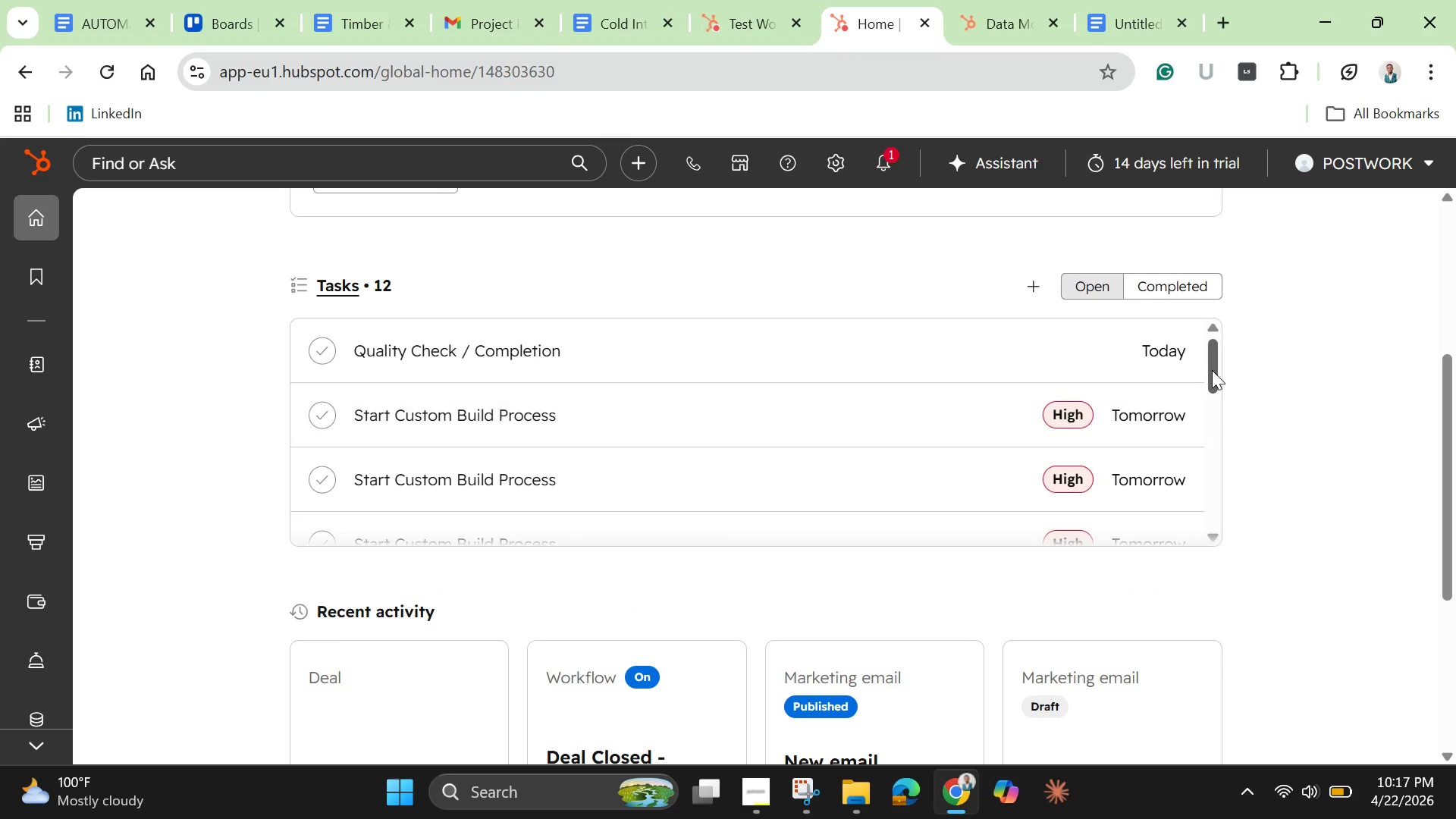 
left_click_drag(start_coordinate=[1213, 364], to_coordinate=[1212, 522])
 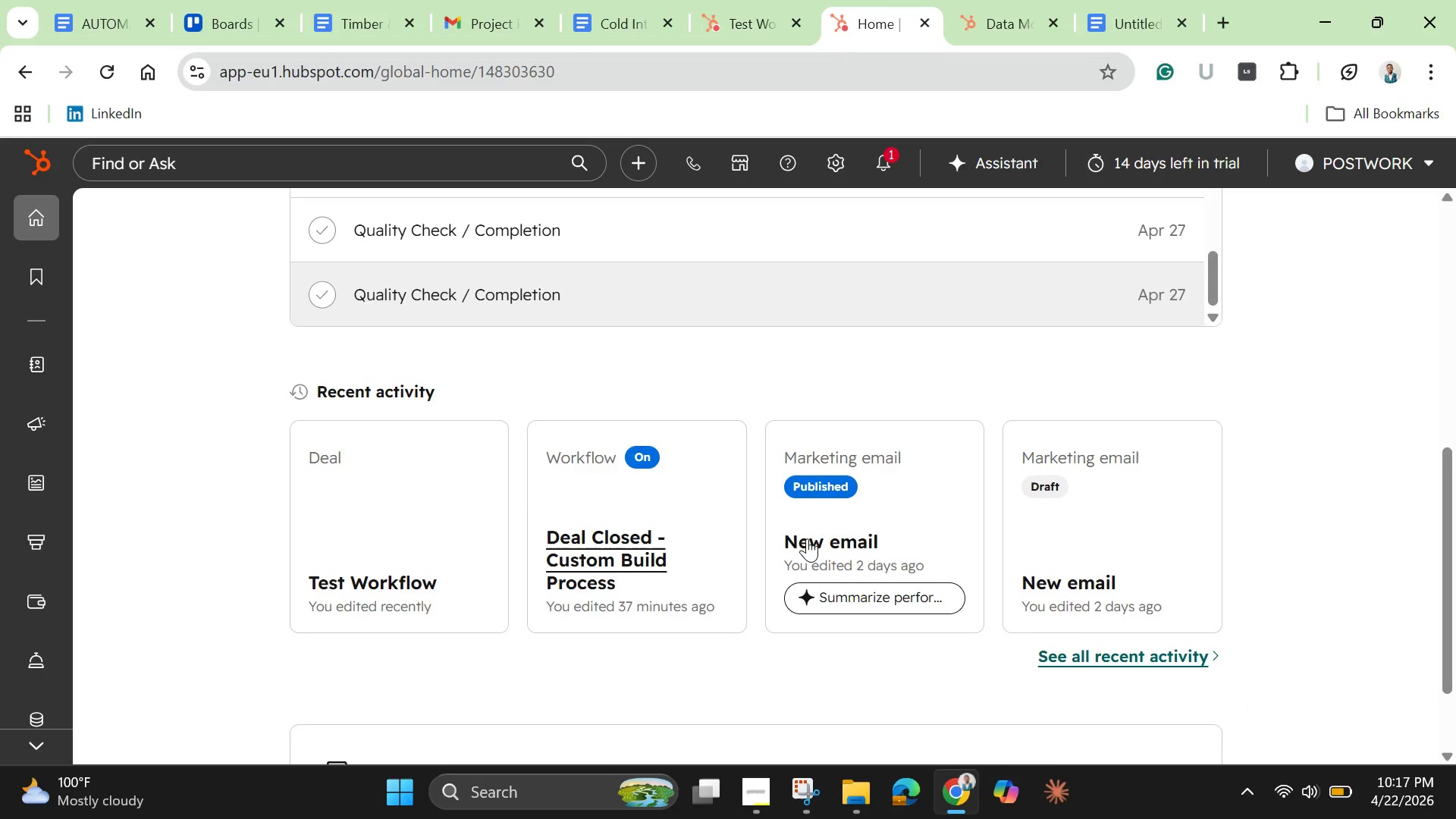 
scroll: coordinate [807, 538], scroll_direction: down, amount: 2.0
 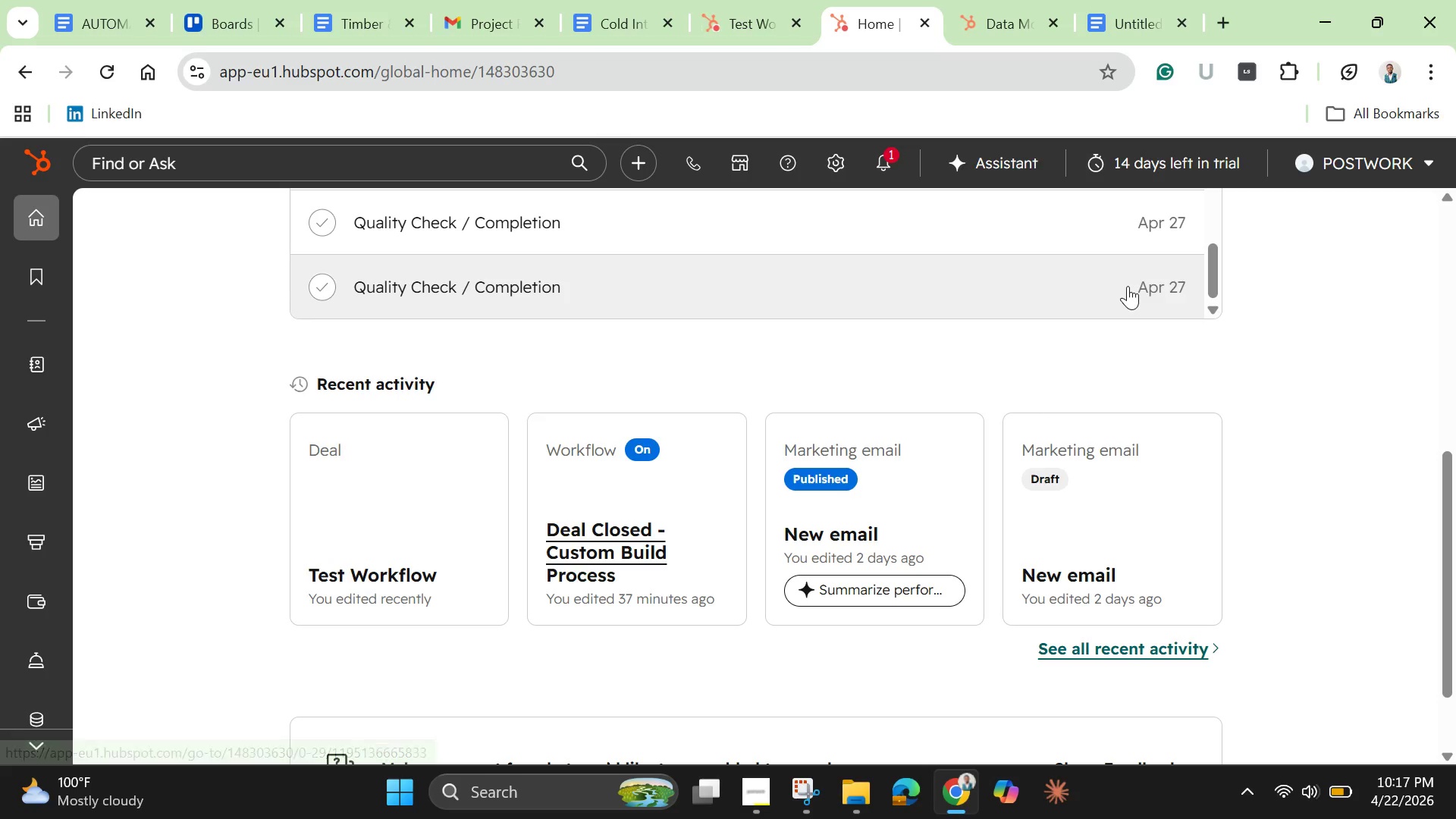 
wait(6.22)
 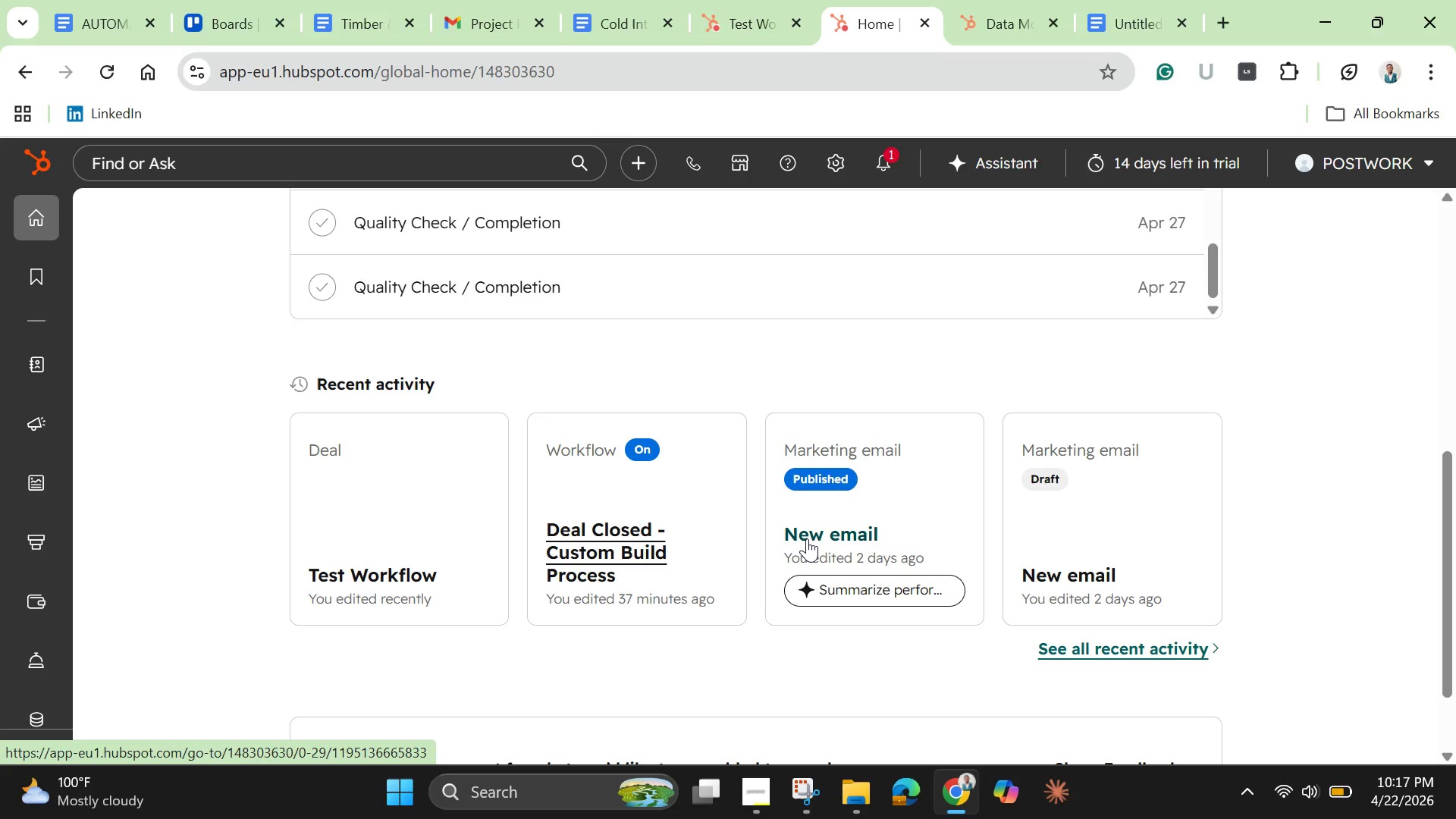 
left_click_drag(start_coordinate=[1207, 276], to_coordinate=[1229, 187])
 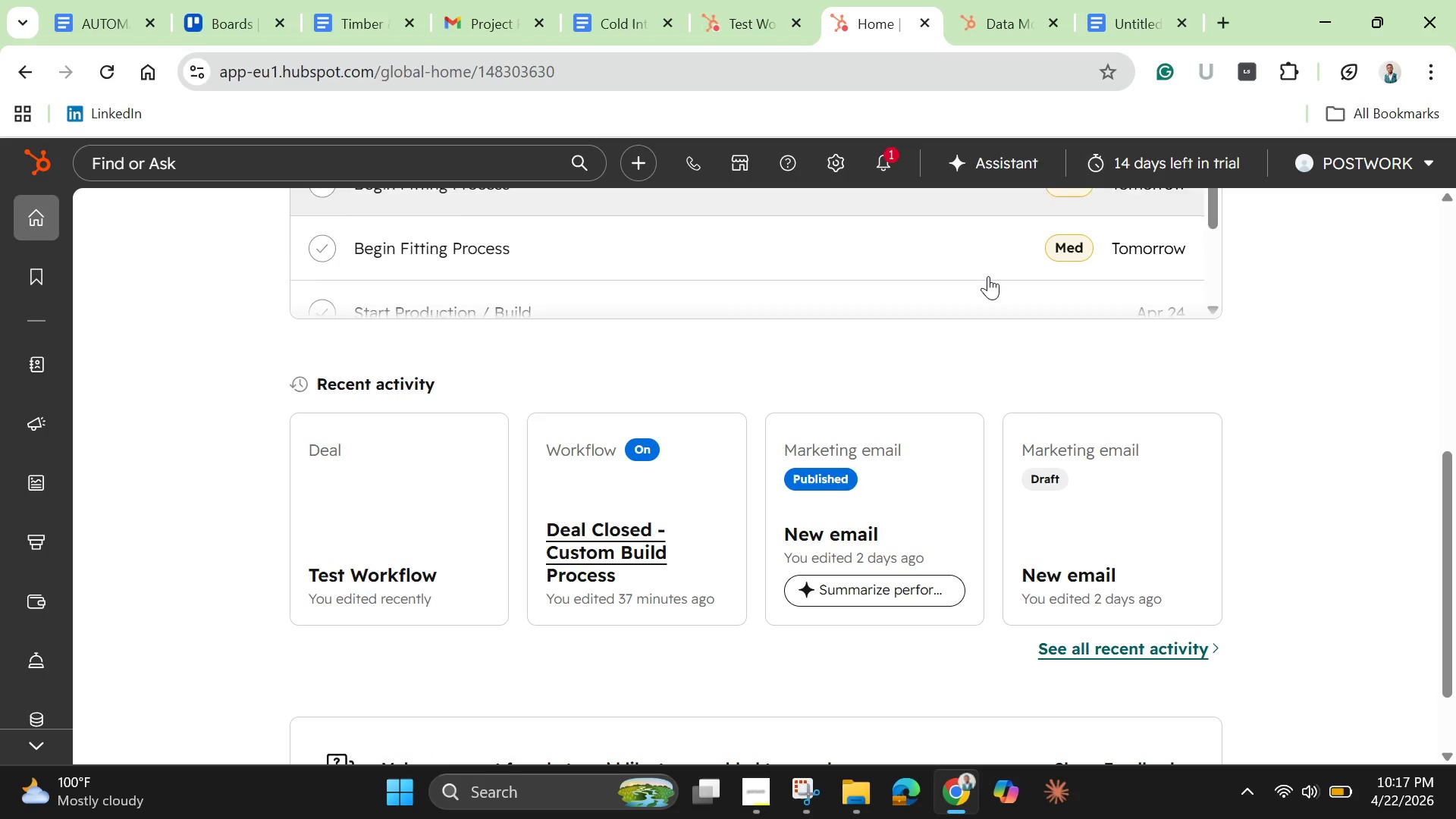 
scroll: coordinate [988, 276], scroll_direction: none, amount: 0.0
 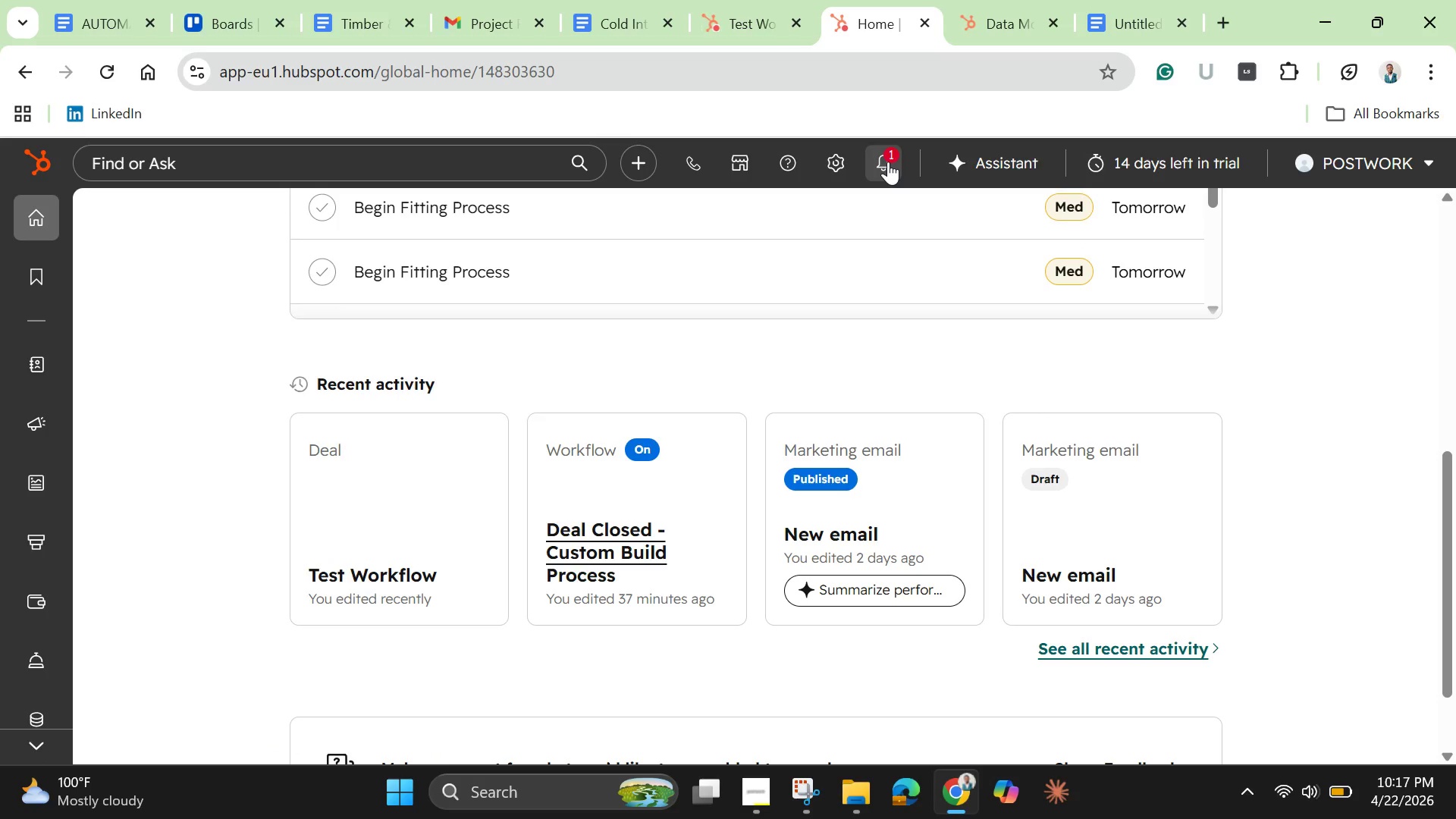 
left_click([888, 162])
 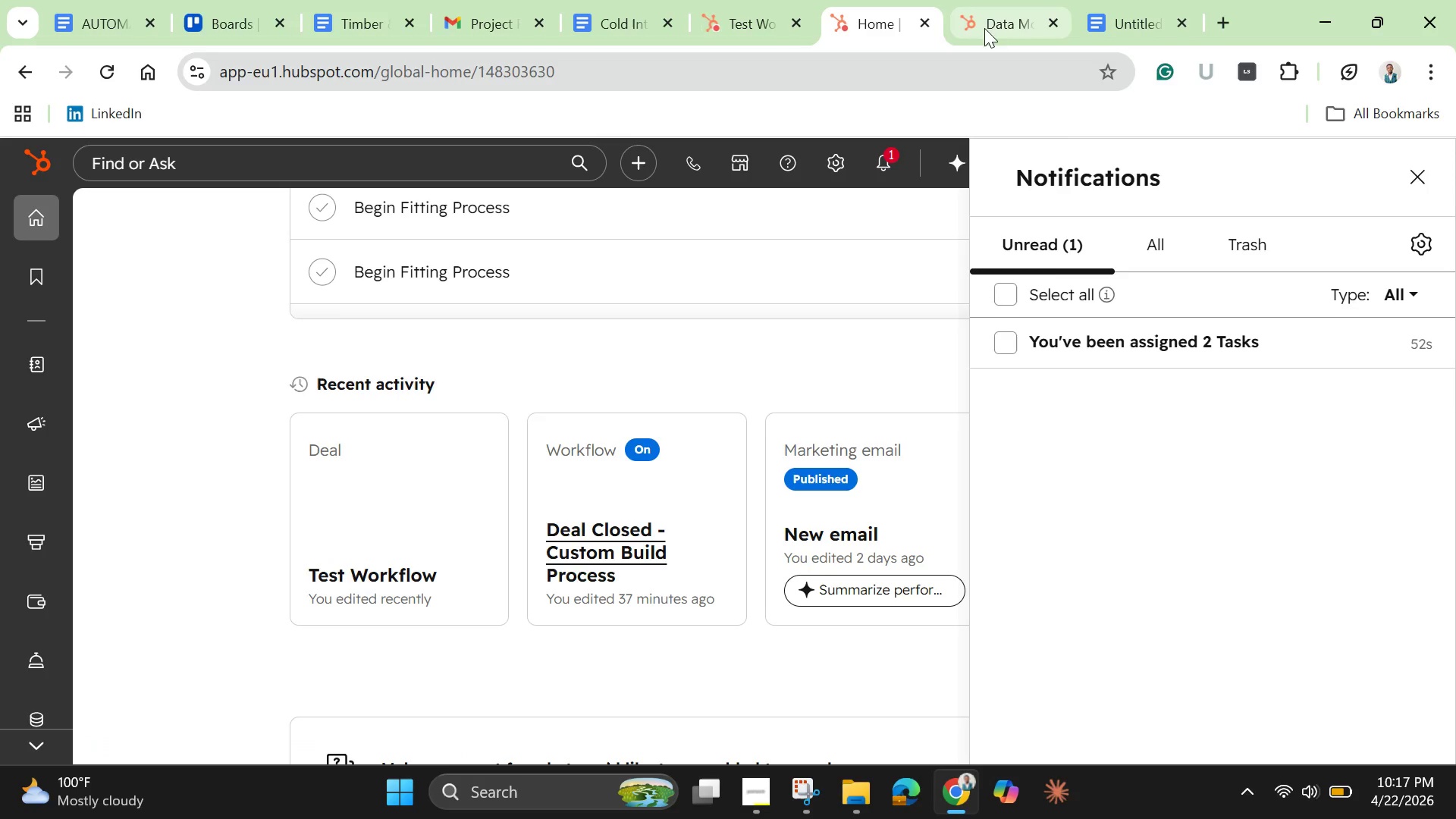 
left_click([752, 11])
 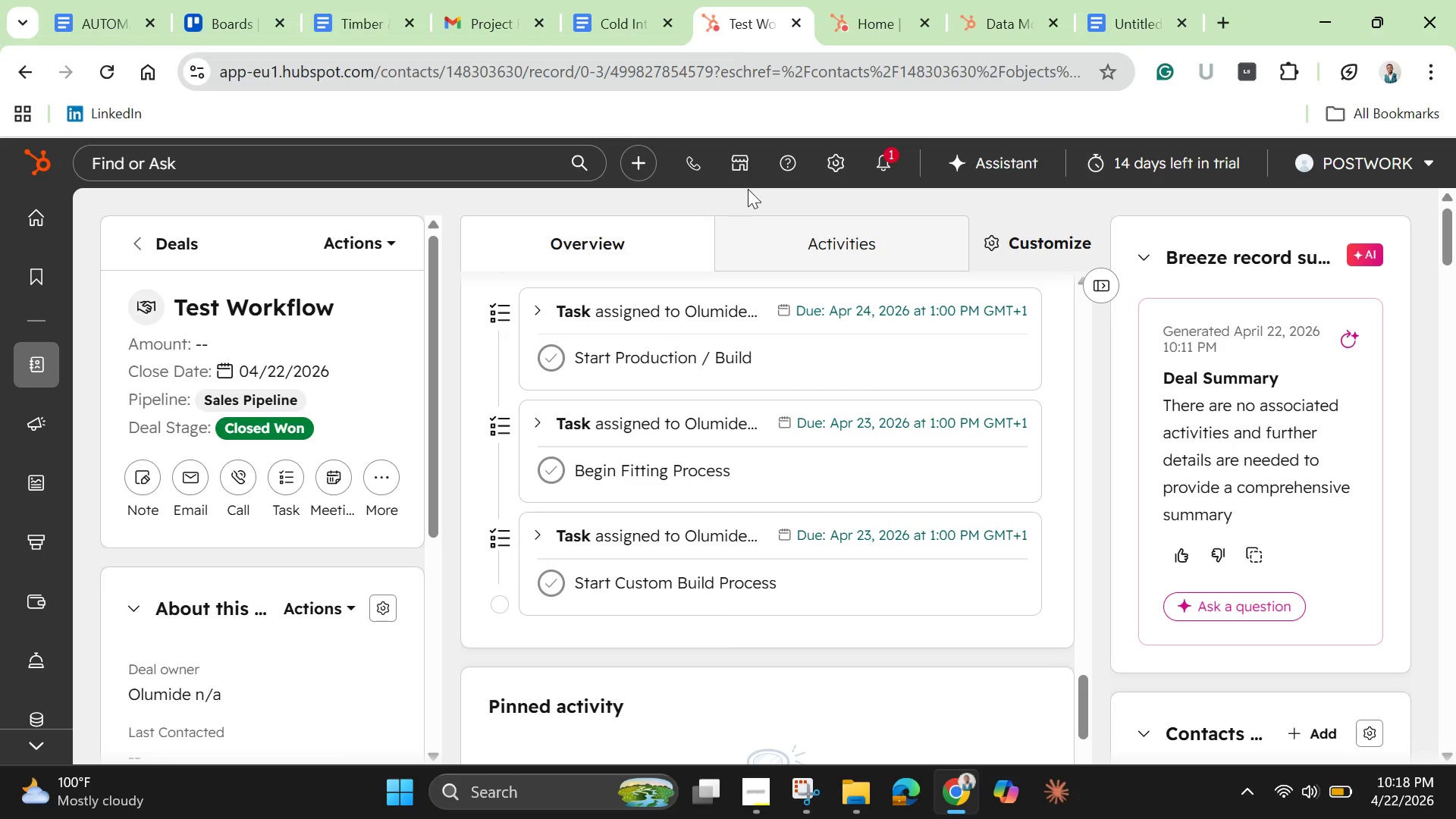 
wait(17.27)
 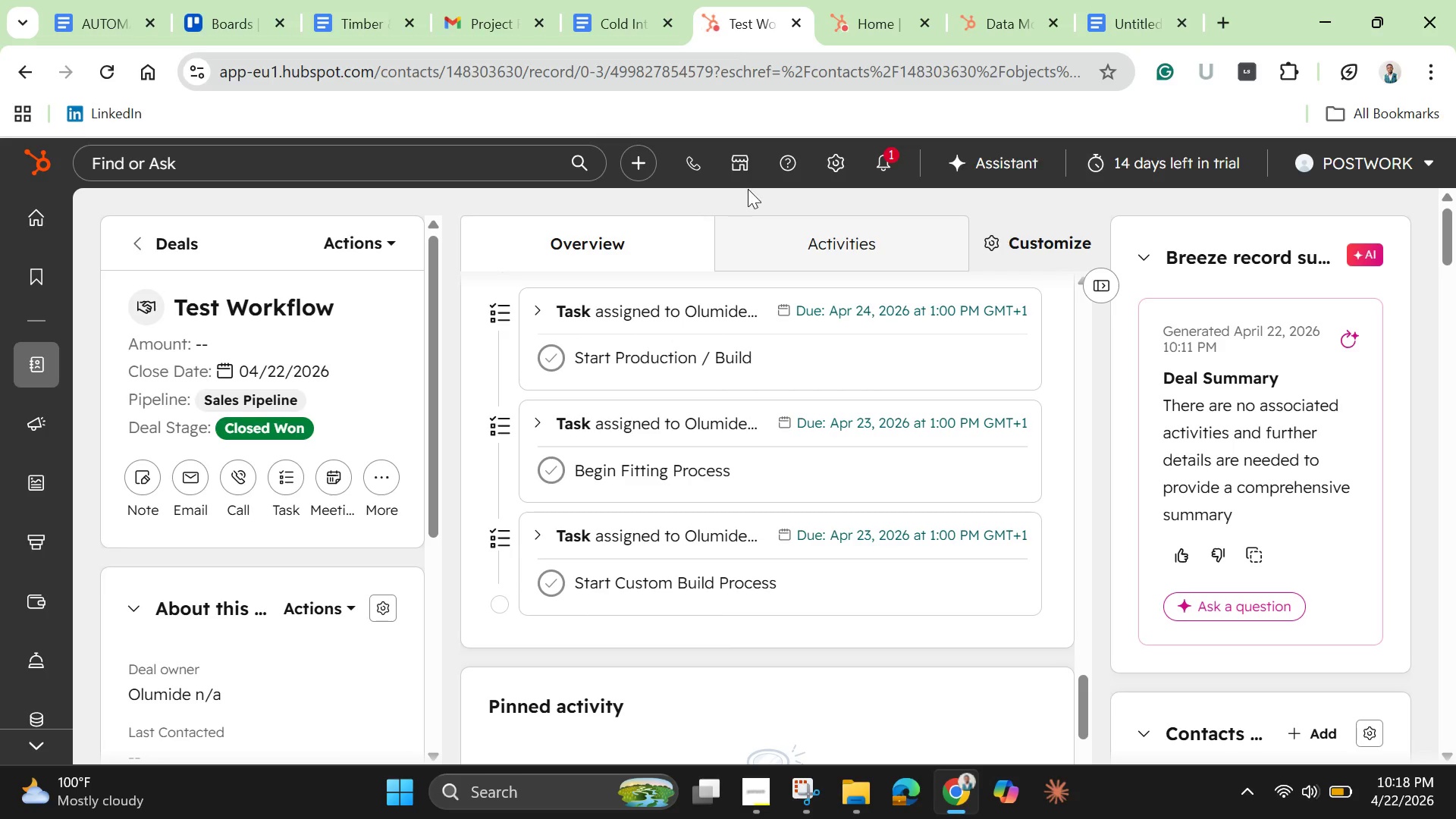 
scroll: coordinate [307, 533], scroll_direction: down, amount: 6.0
 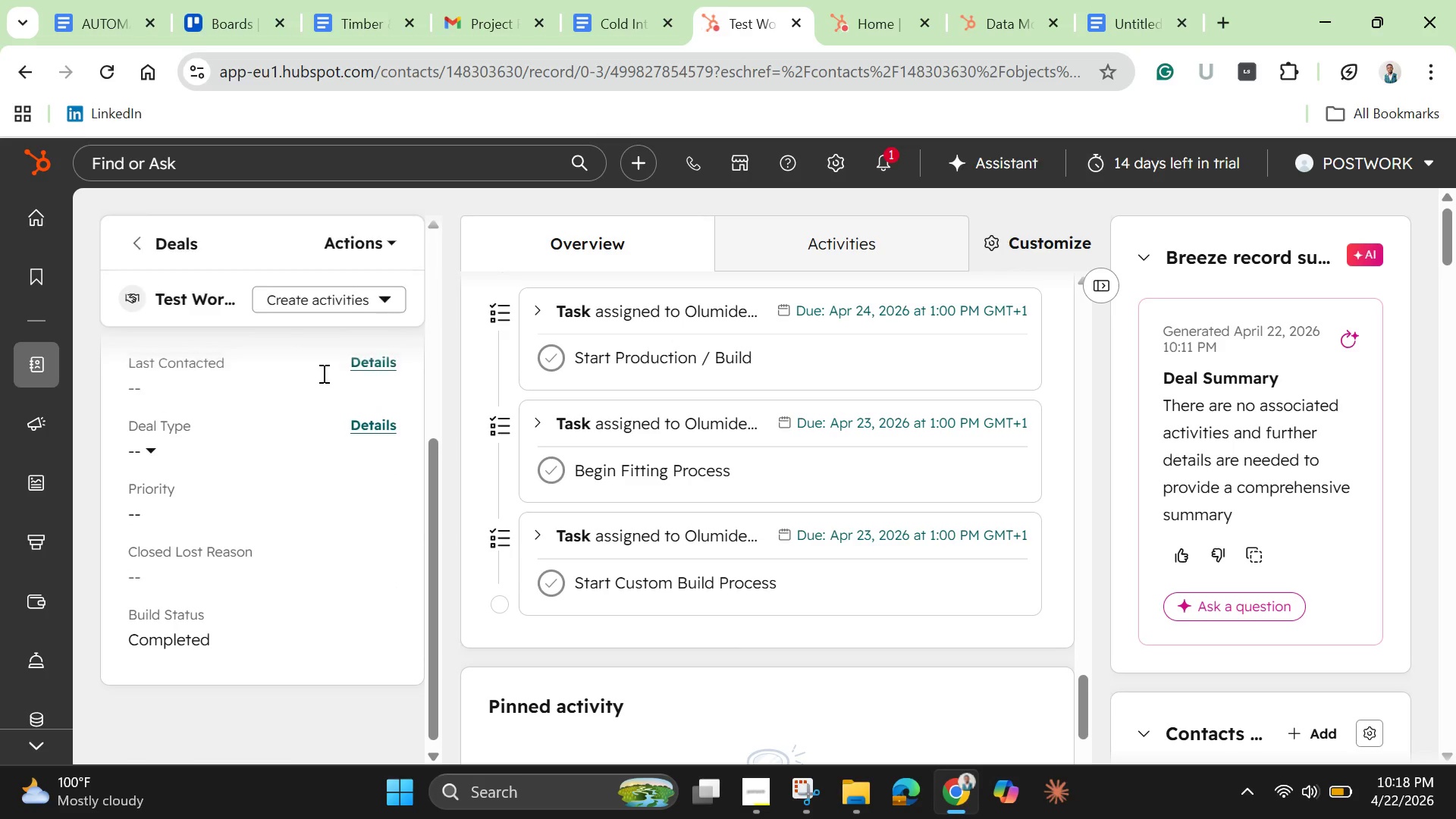 
scroll: coordinate [322, 364], scroll_direction: up, amount: 3.0
 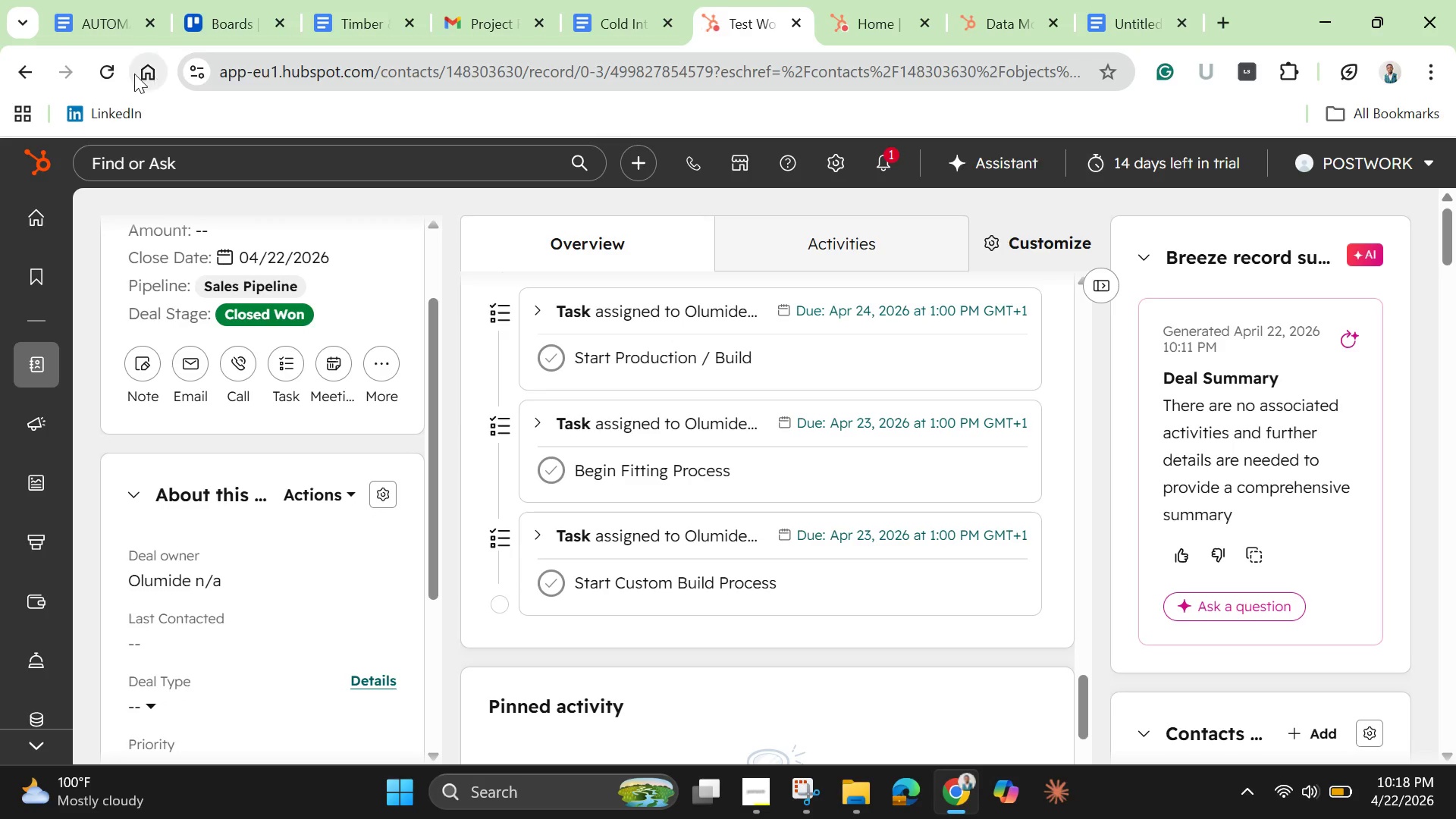 
left_click([106, 65])
 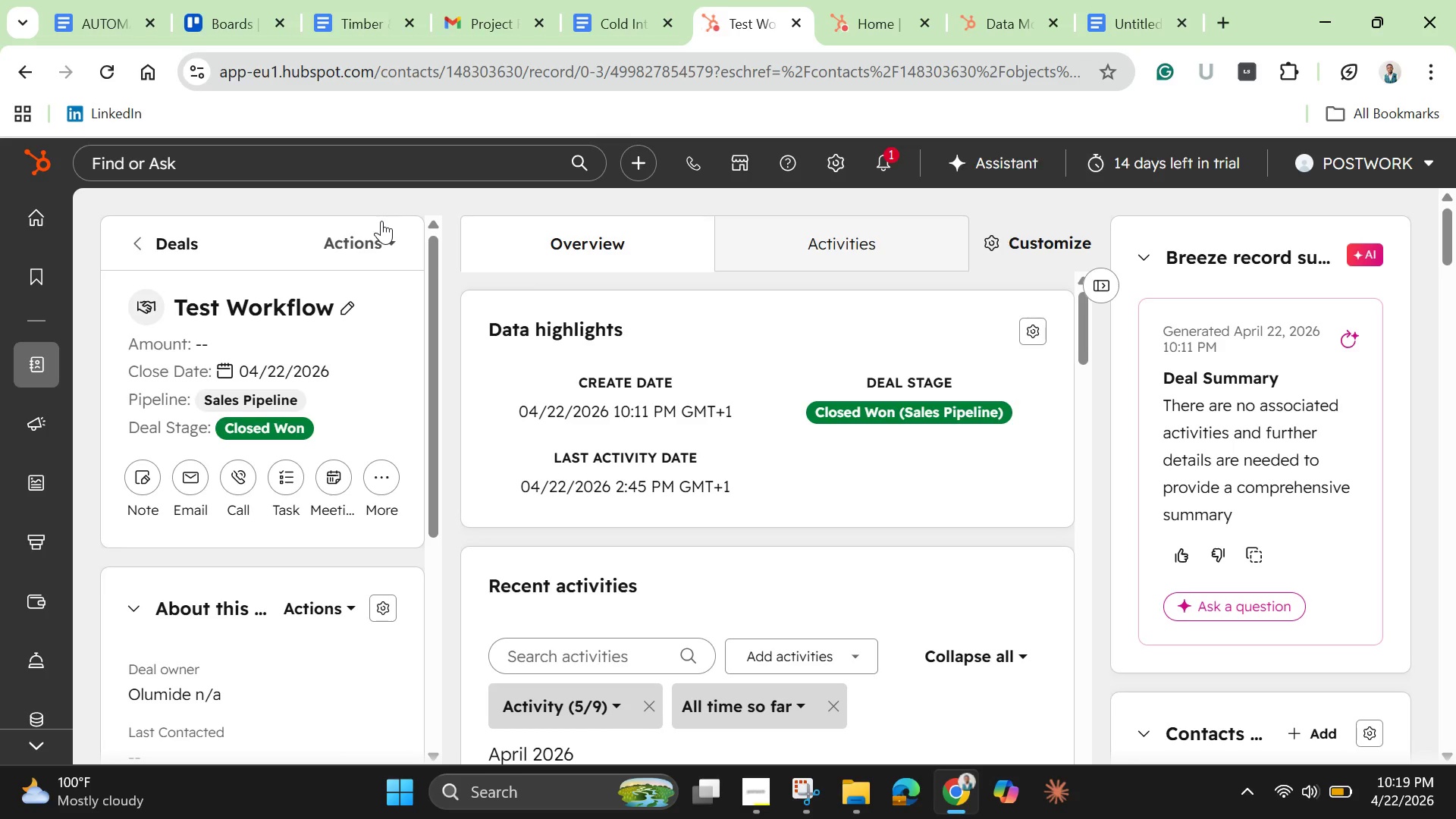 
wait(57.48)
 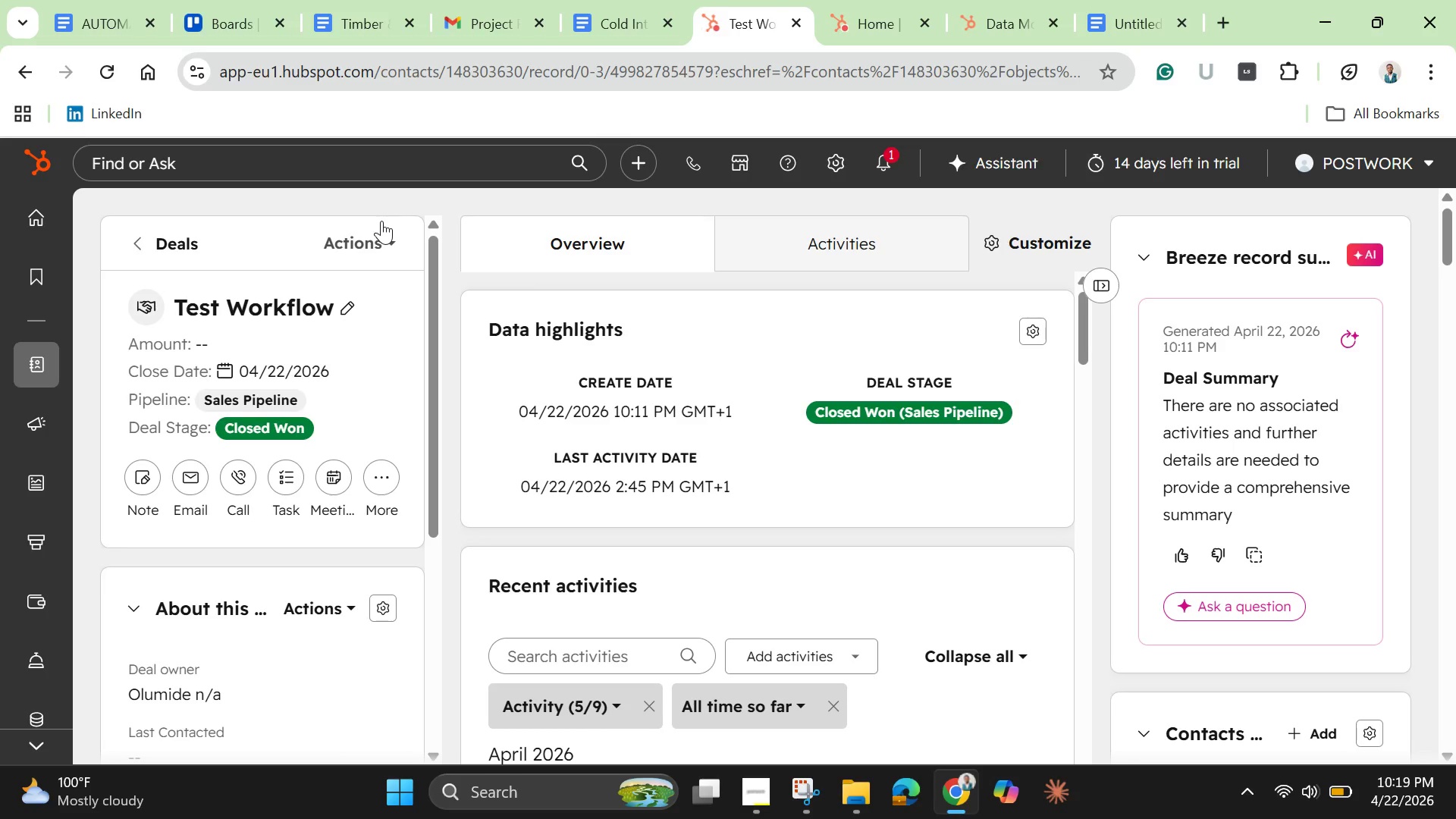 
scroll: coordinate [879, 445], scroll_direction: down, amount: 5.0
 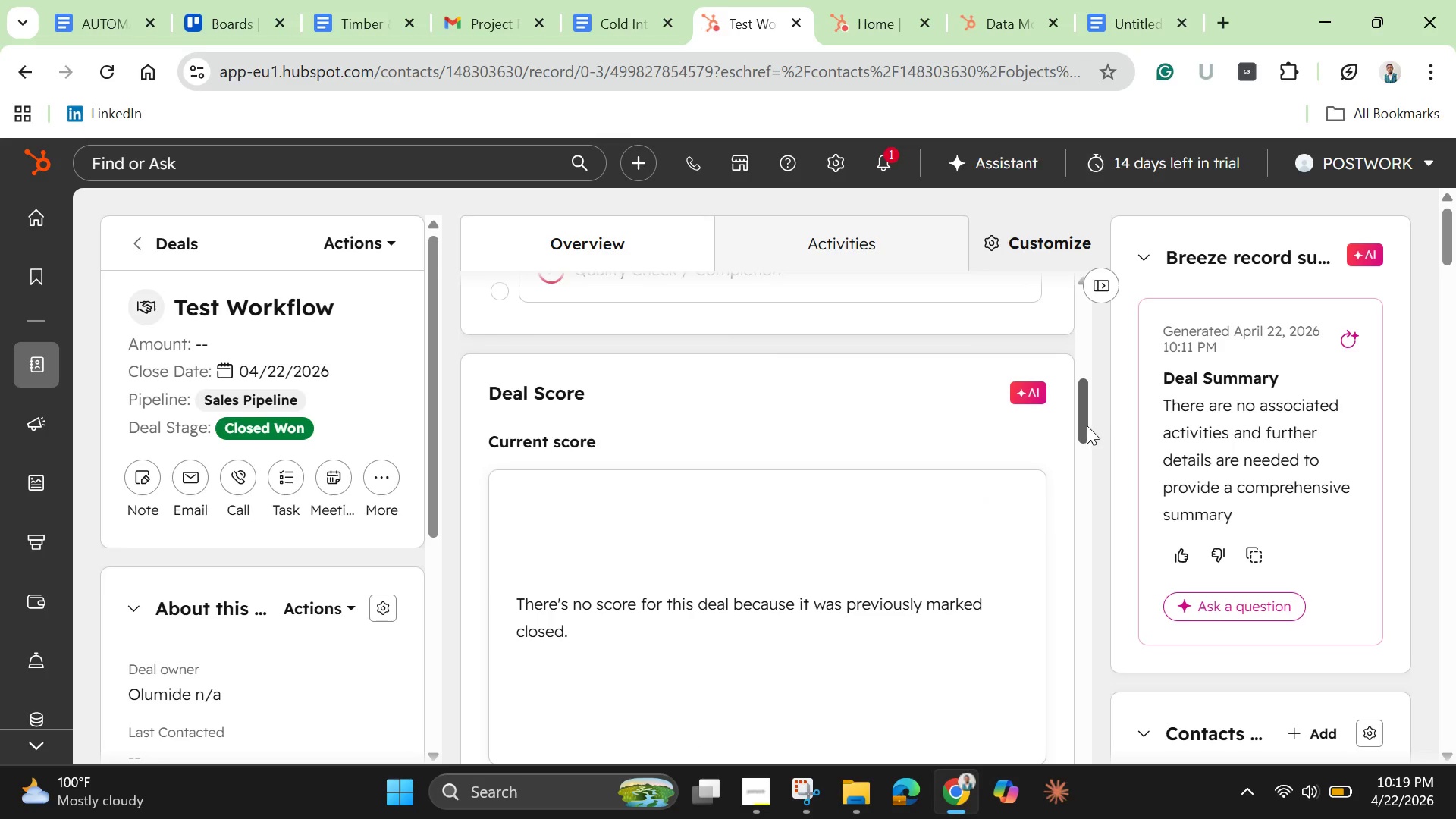 
left_click_drag(start_coordinate=[1087, 425], to_coordinate=[1094, 660])
 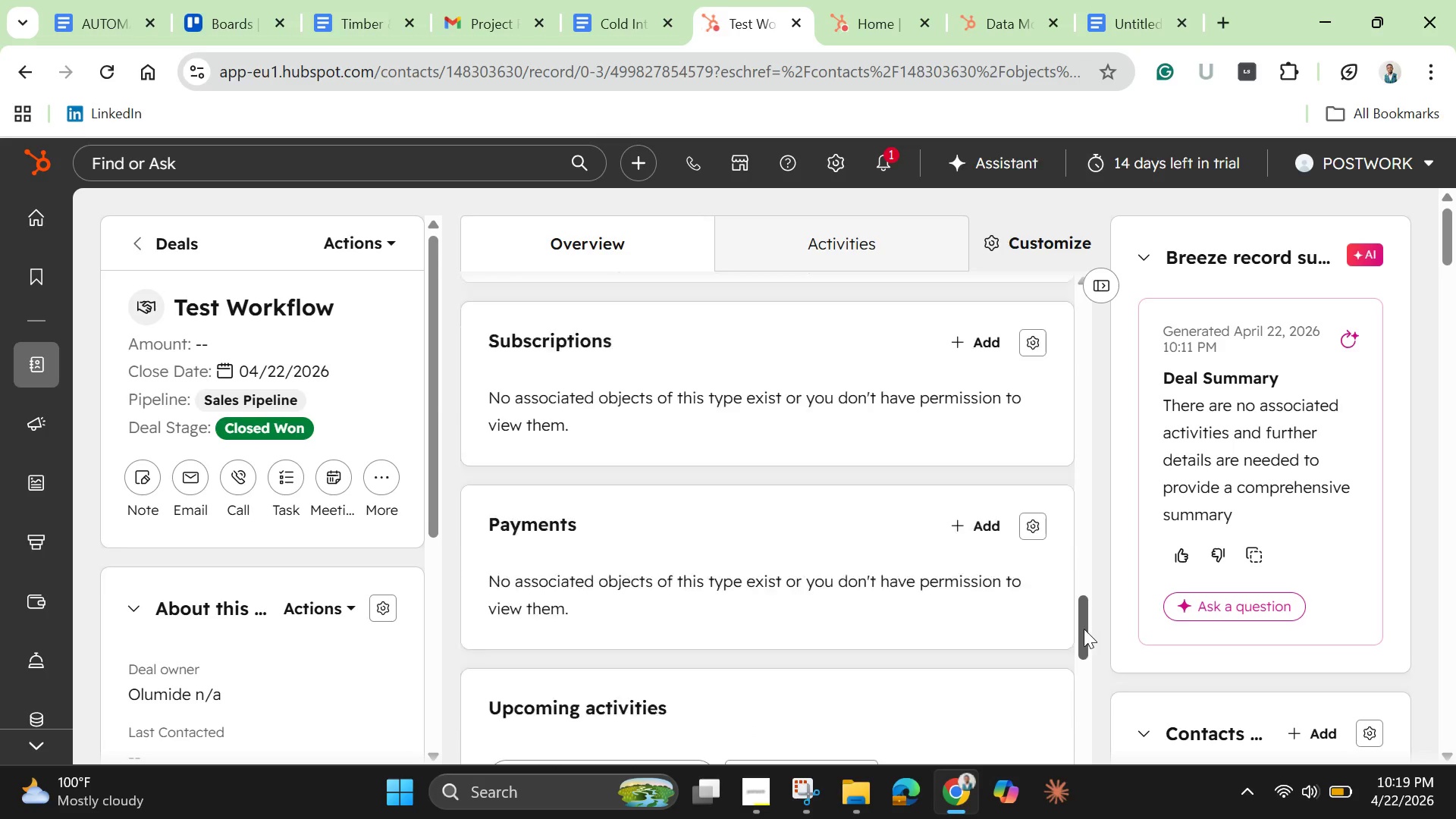 
left_click_drag(start_coordinate=[1085, 609], to_coordinate=[1091, 692])
 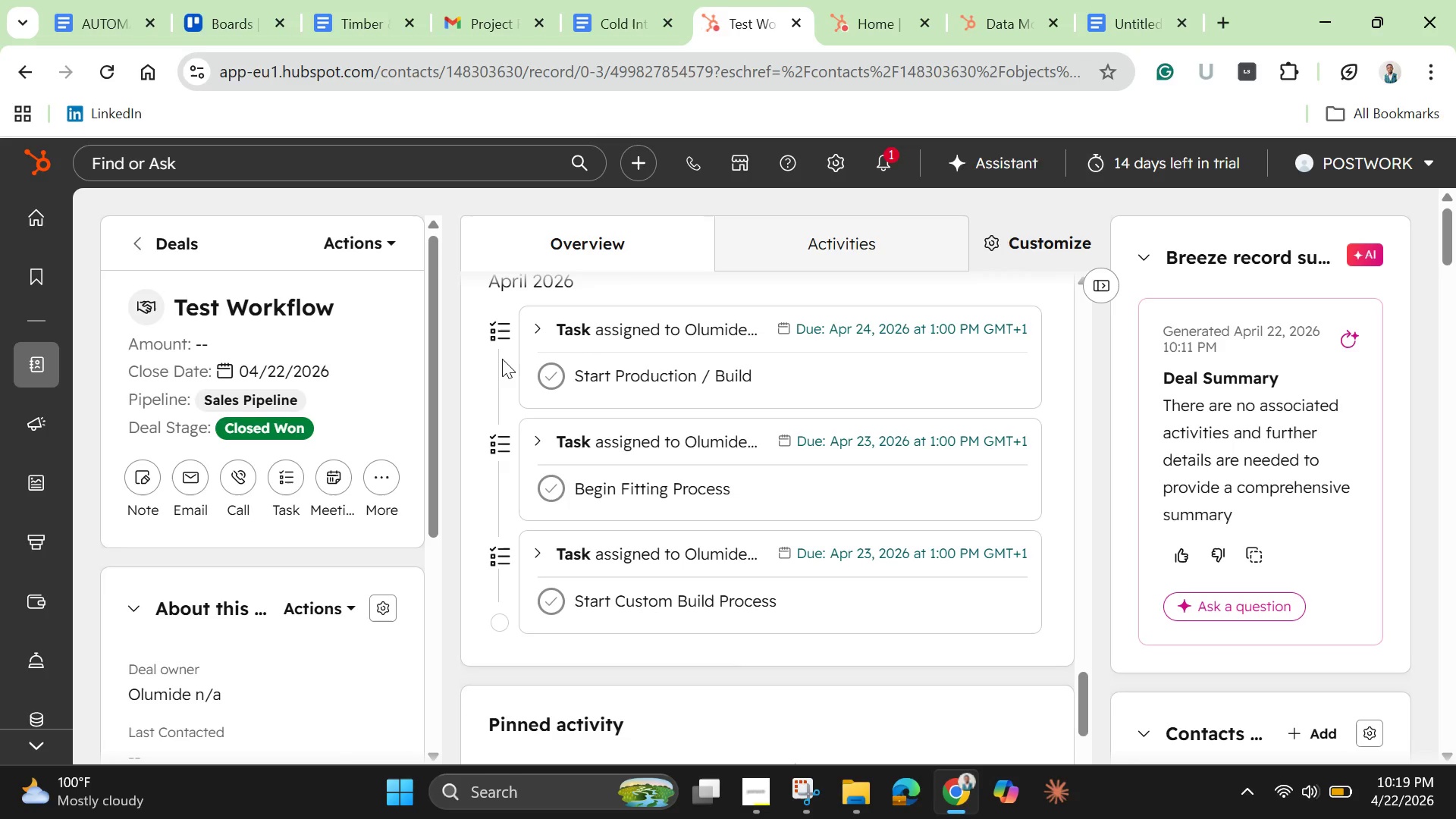 
scroll: coordinate [502, 359], scroll_direction: up, amount: 4.0
 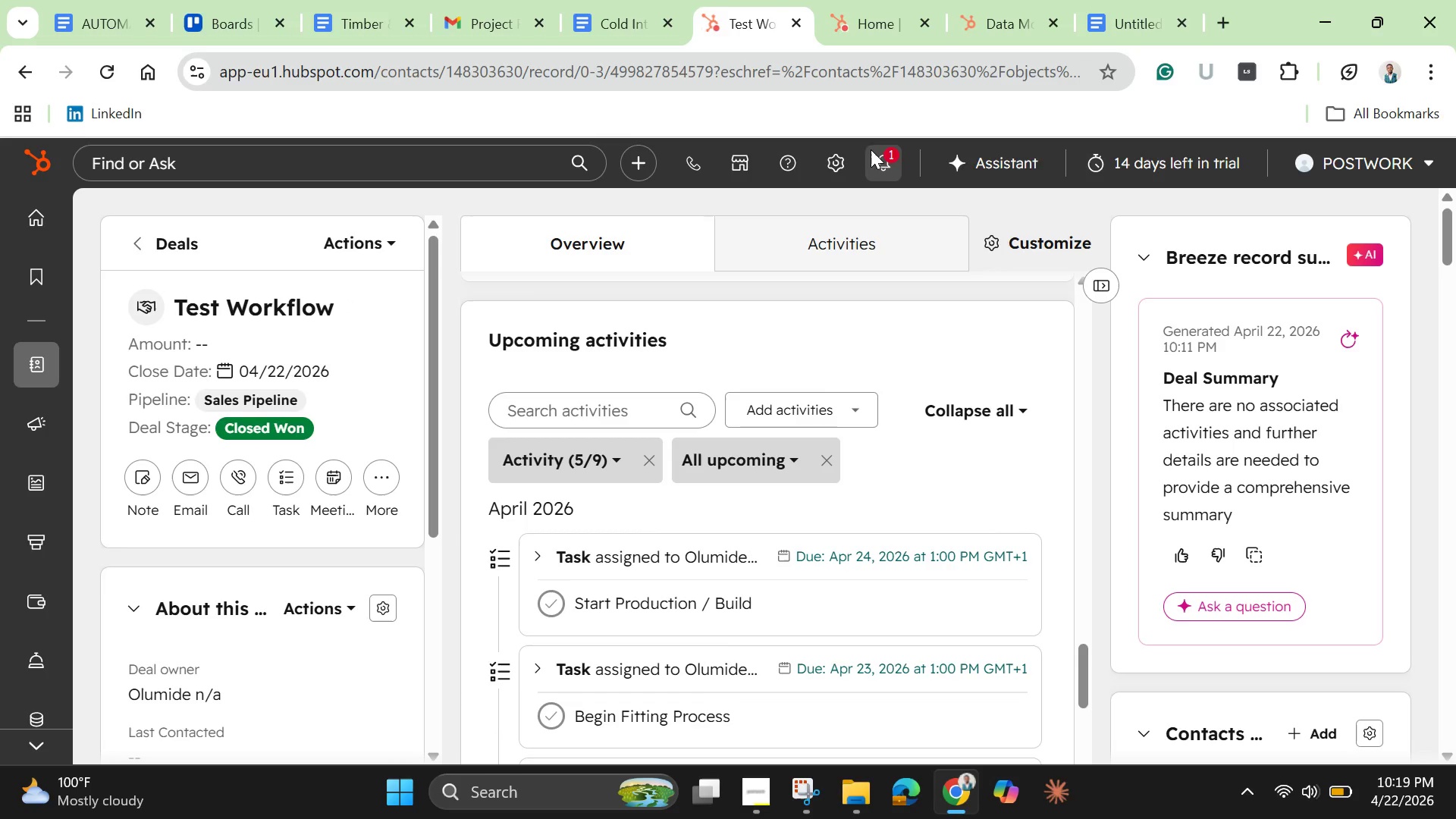 
left_click([871, 149])
 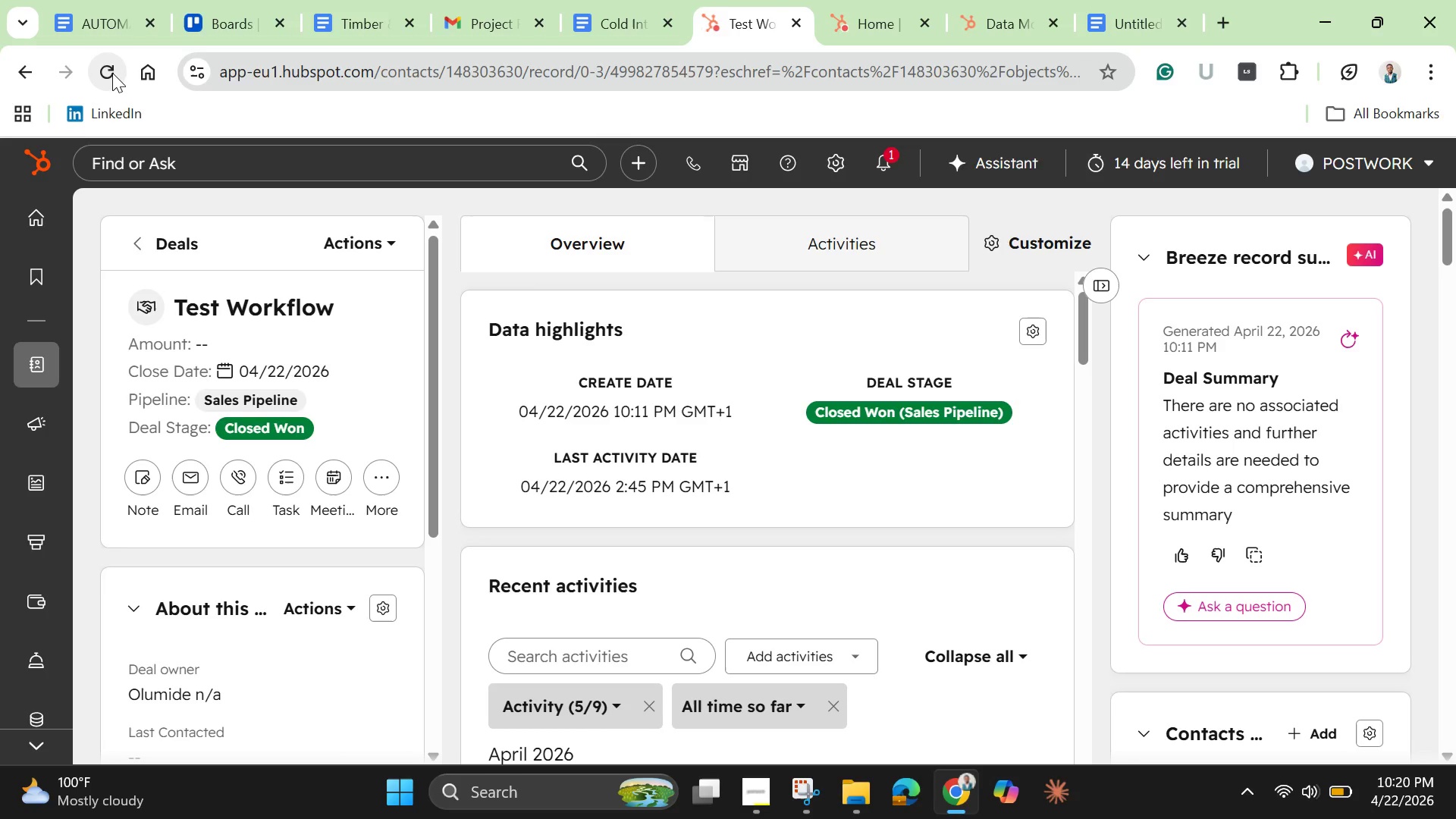 
wait(83.14)
 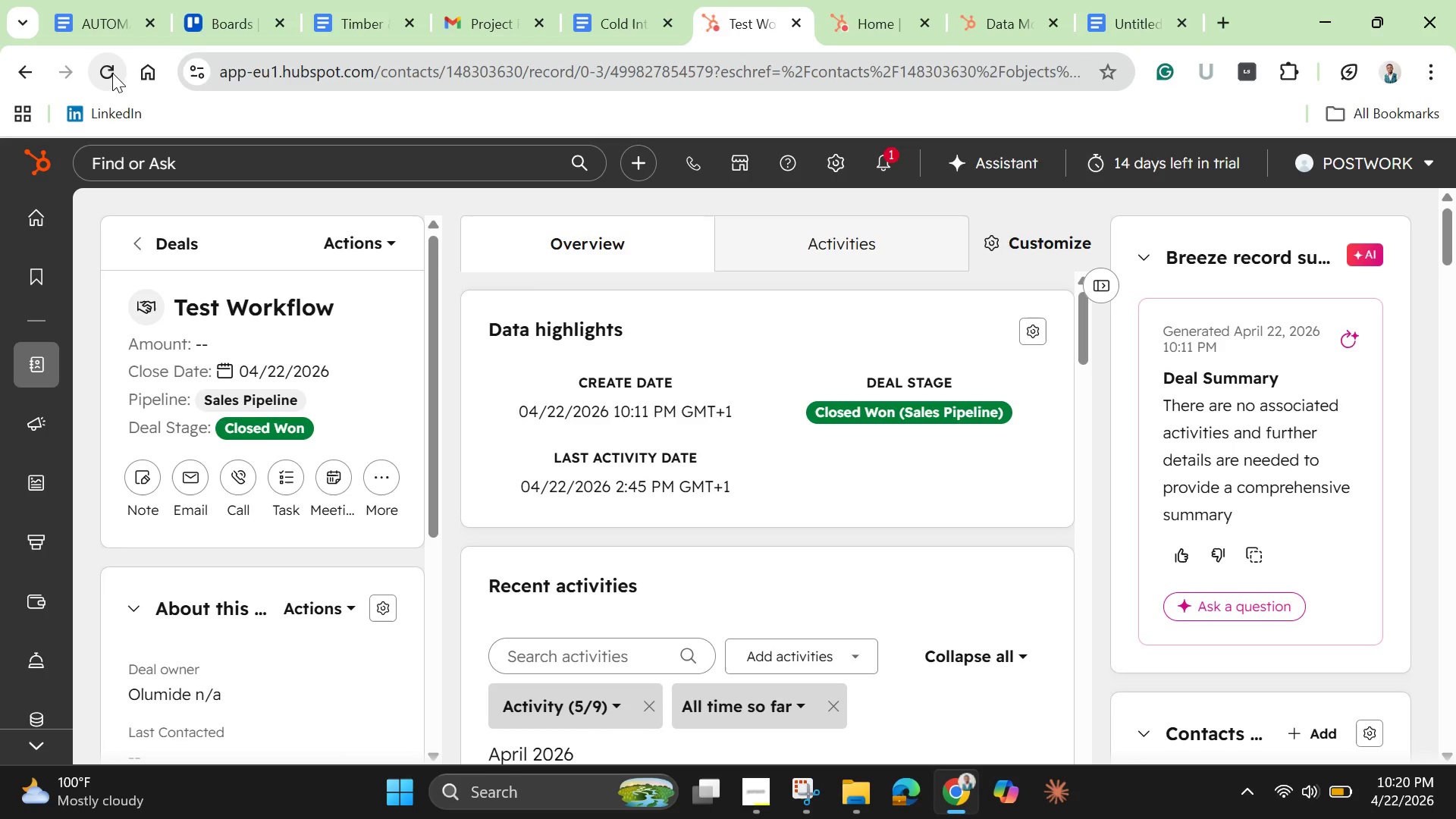 
scroll: coordinate [650, 550], scroll_direction: down, amount: 7.0
 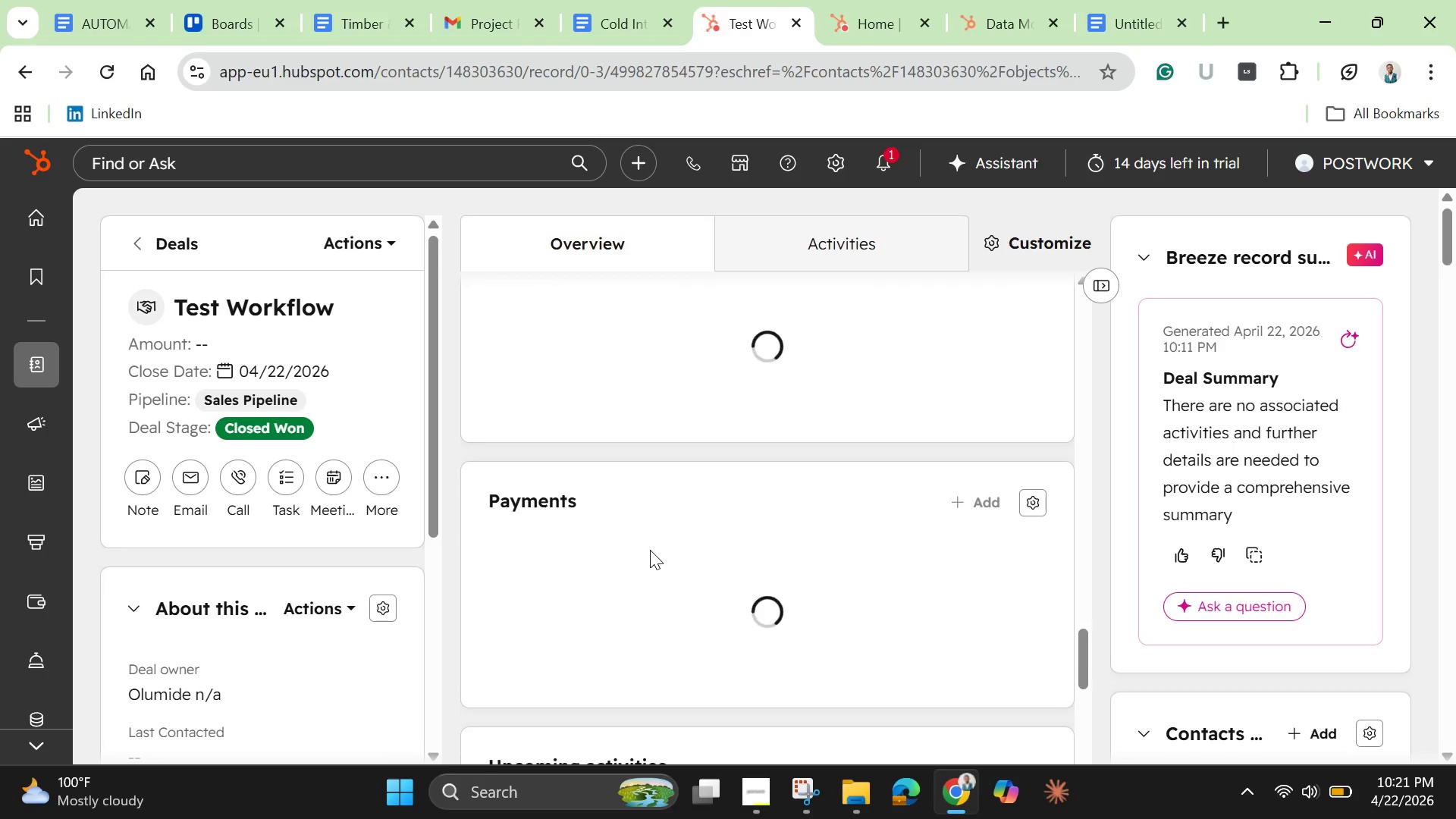 
scroll: coordinate [650, 550], scroll_direction: none, amount: 0.0
 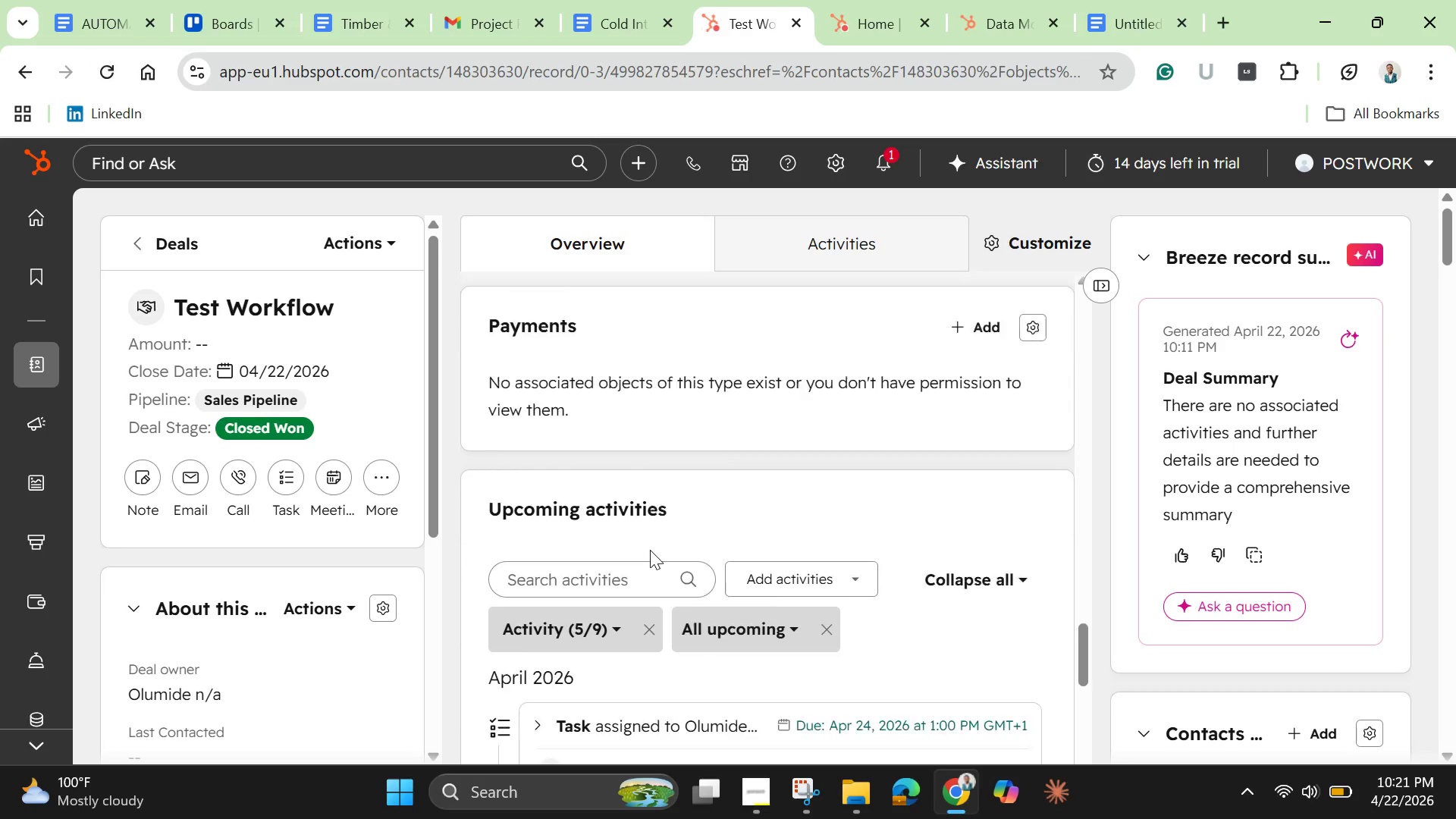 
scroll: coordinate [650, 550], scroll_direction: down, amount: 2.0
 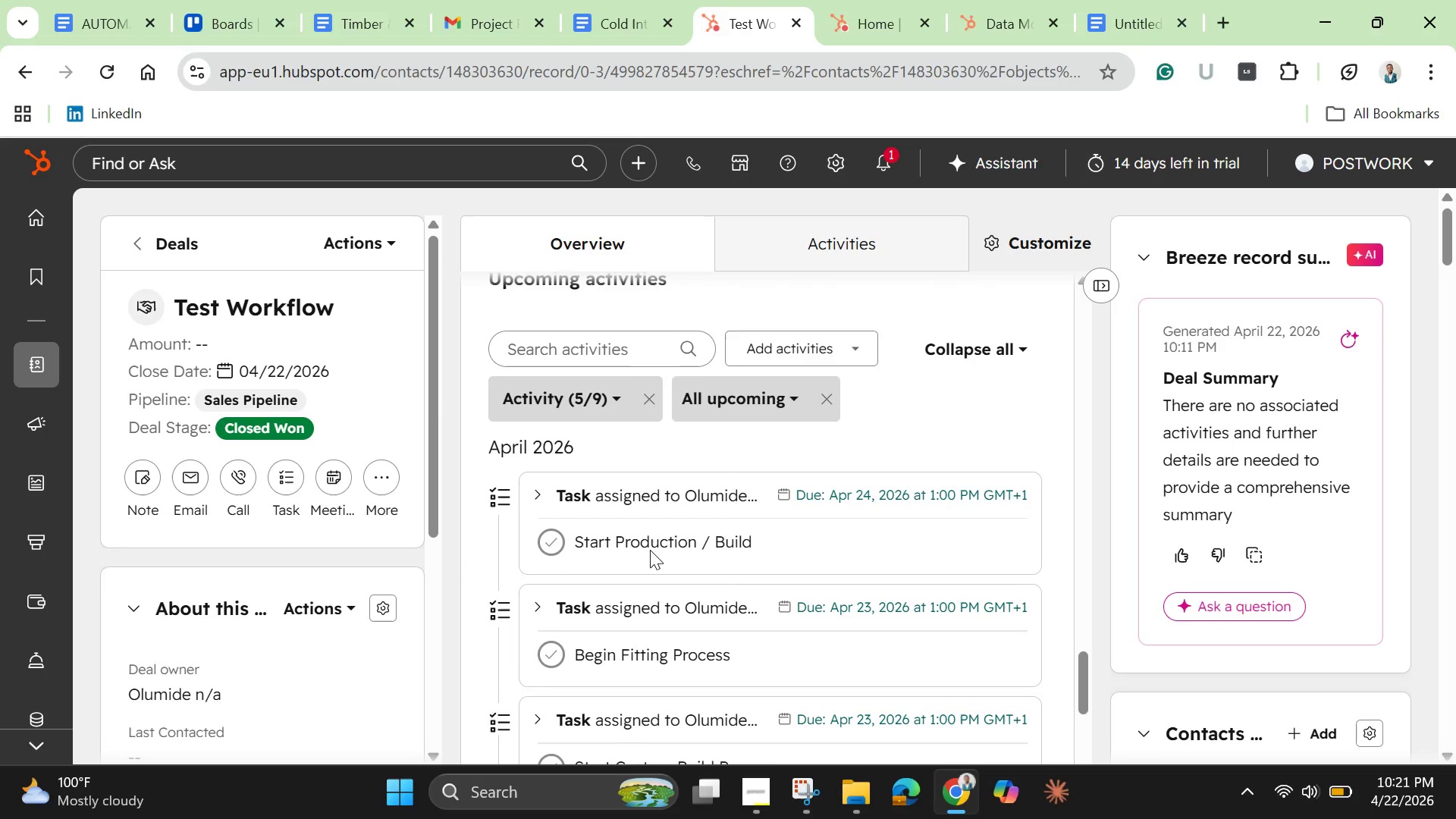 
scroll: coordinate [650, 550], scroll_direction: none, amount: 0.0
 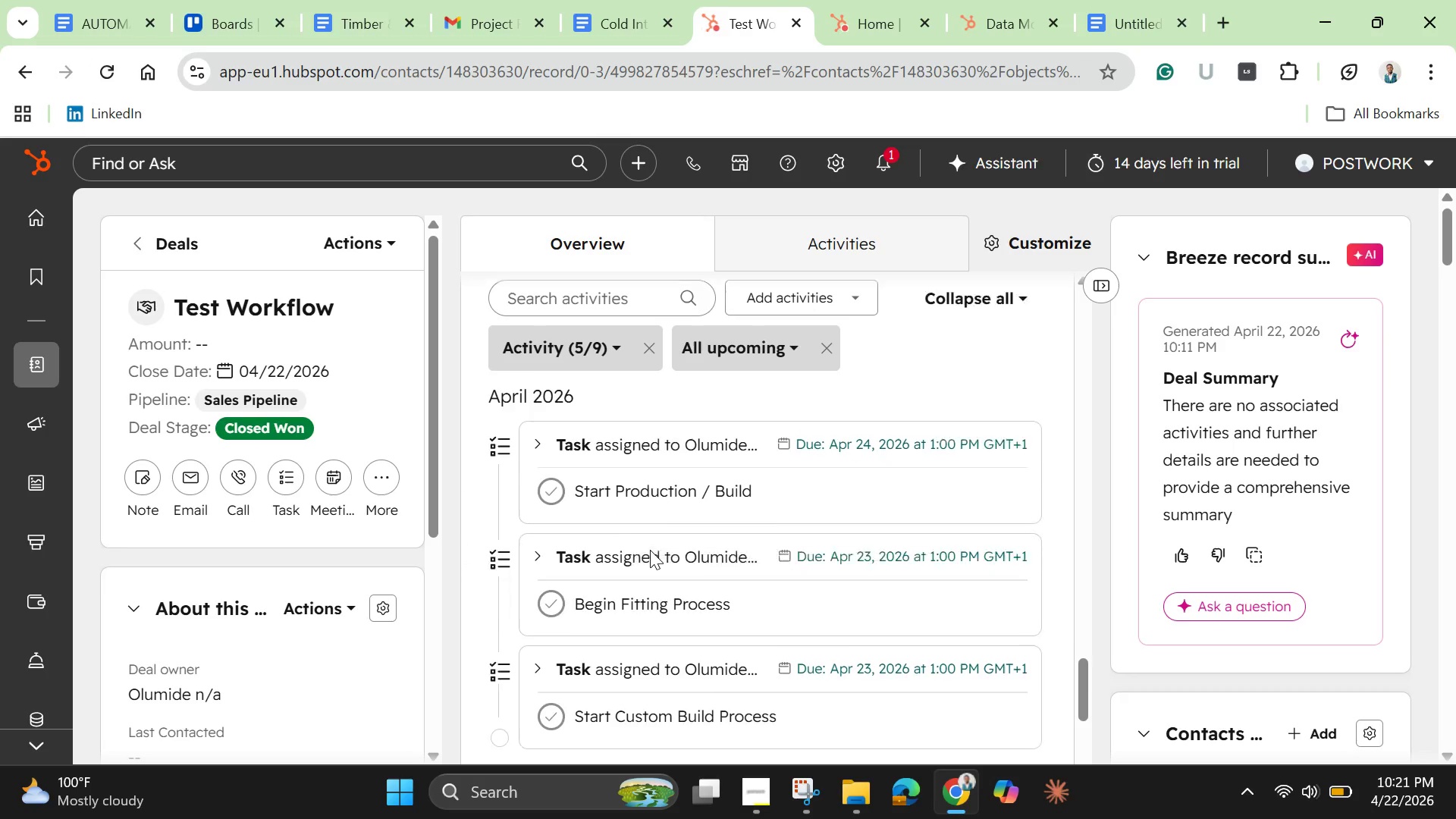 
scroll: coordinate [650, 550], scroll_direction: down, amount: 1.0
 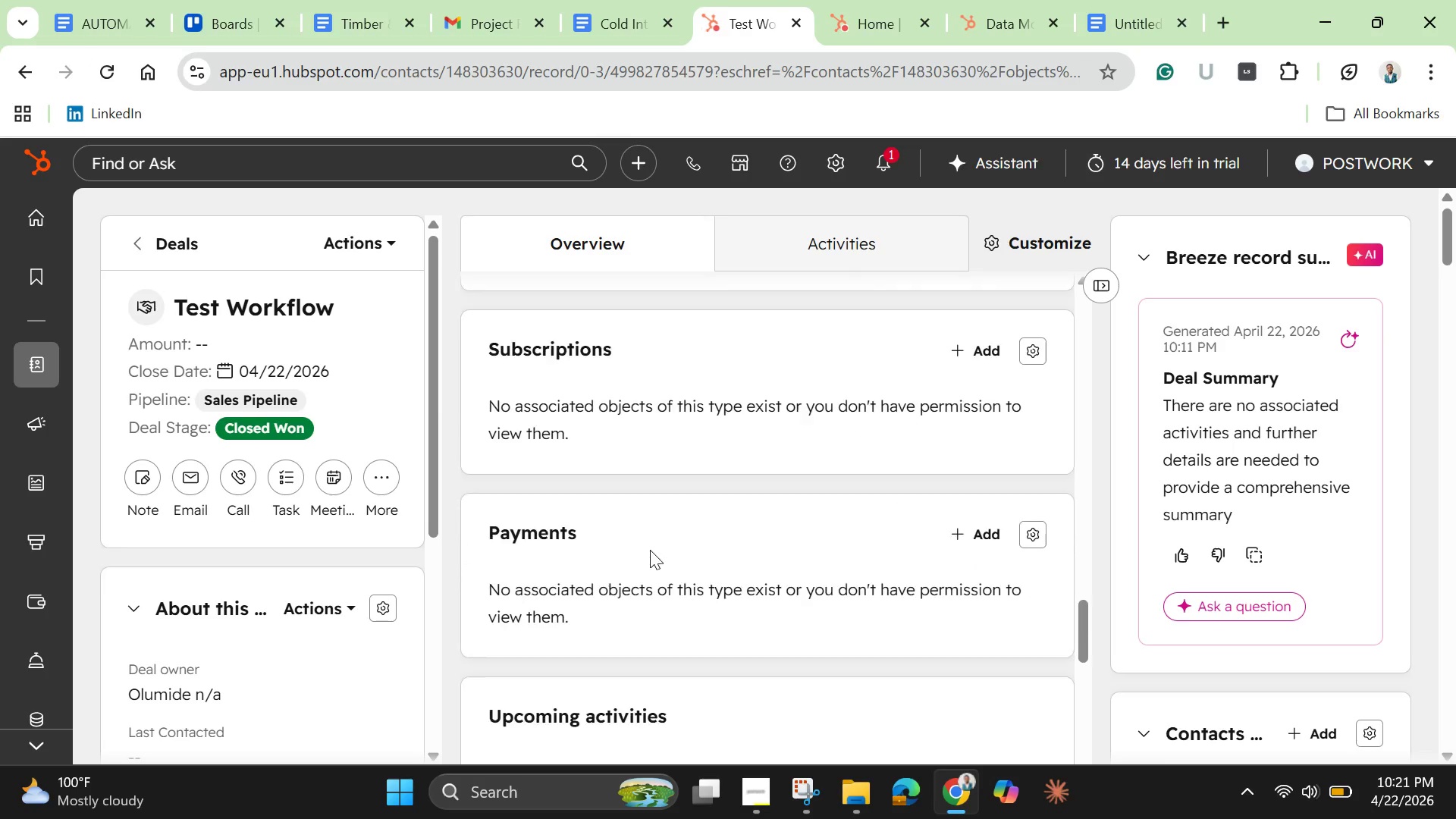 
scroll: coordinate [650, 550], scroll_direction: up, amount: 5.0
 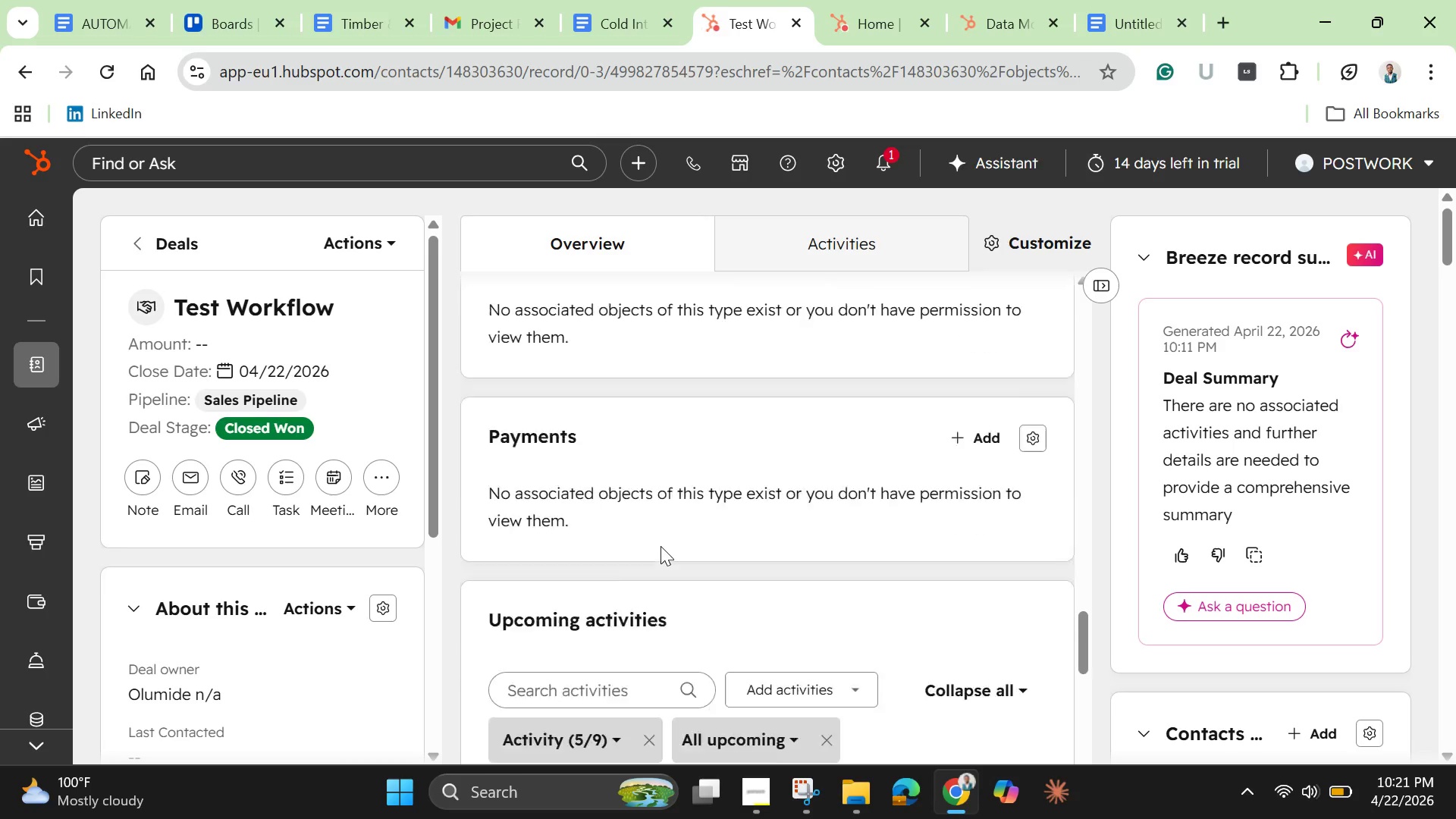 
scroll: coordinate [661, 546], scroll_direction: down, amount: 5.0
 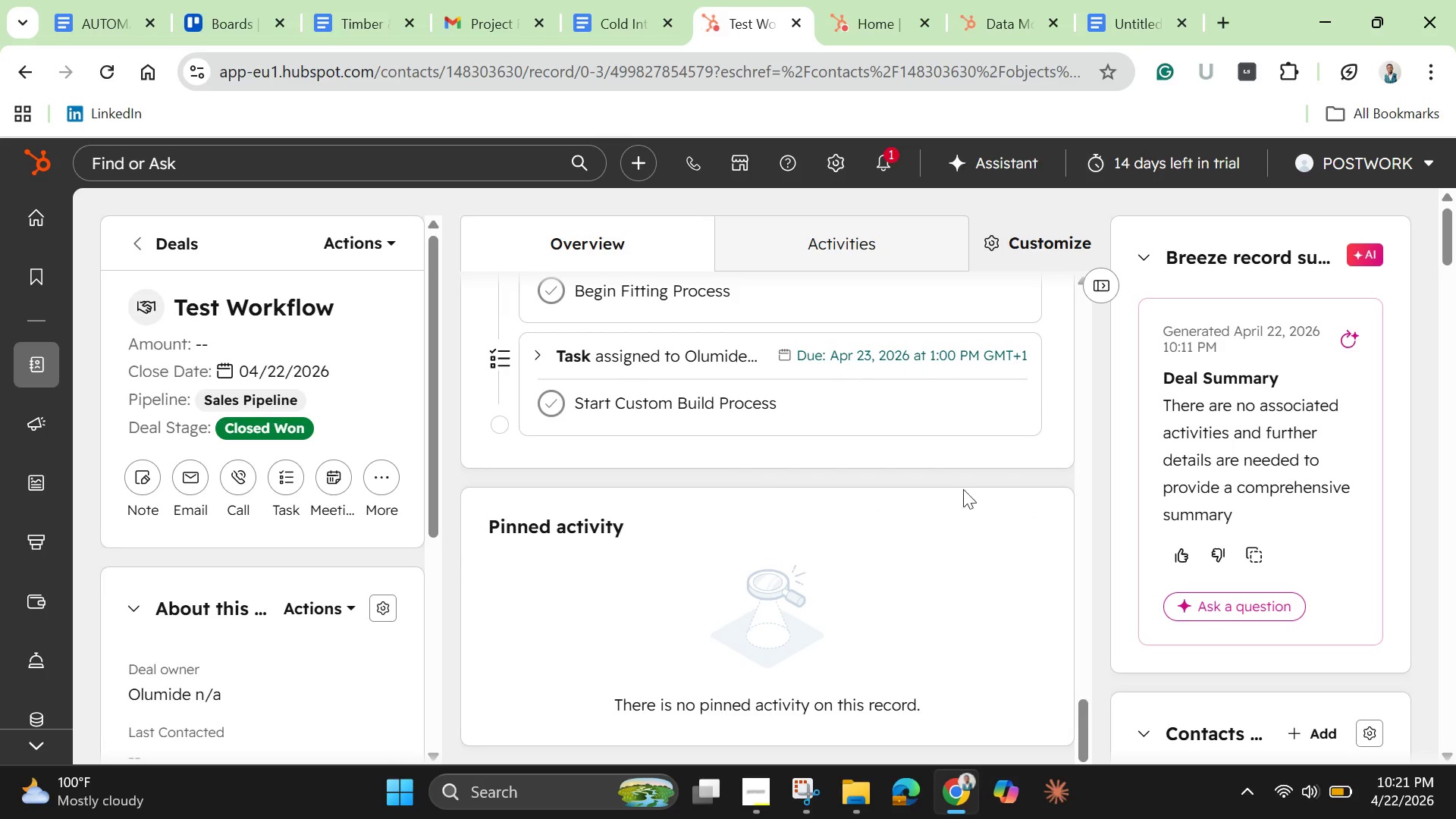 
wait(7.17)
 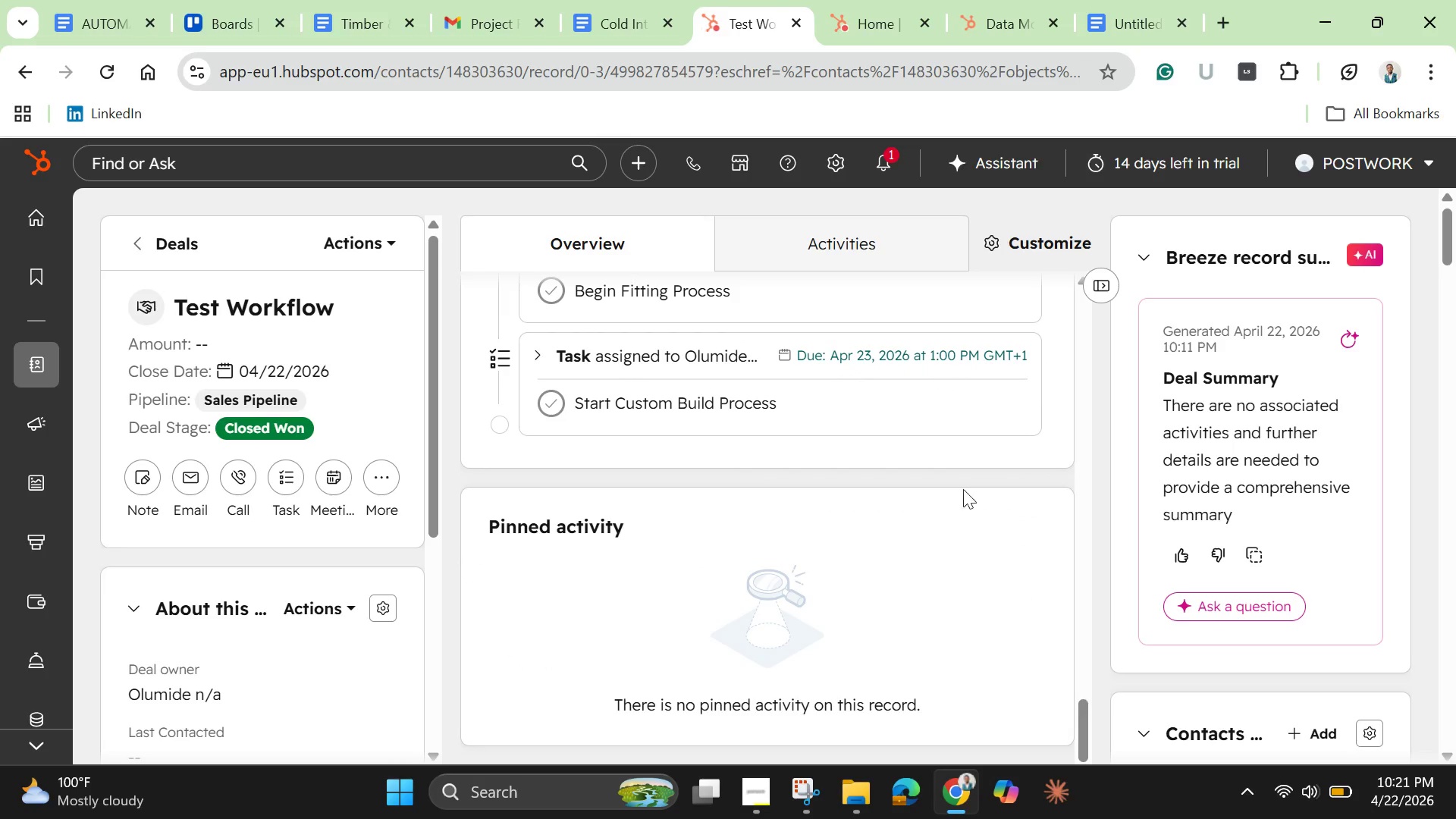 
left_click([1409, 181])
 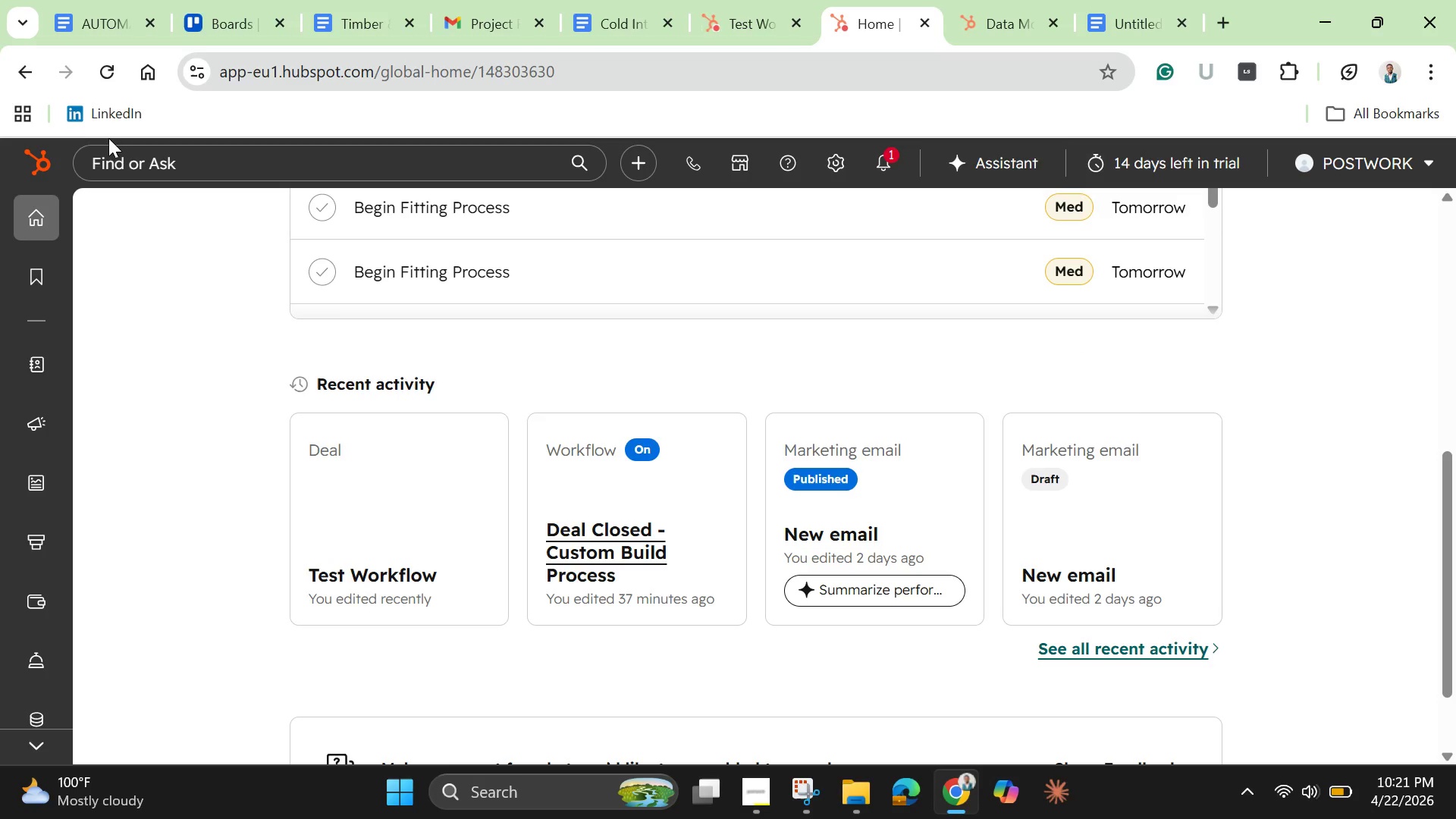 
wait(14.53)
 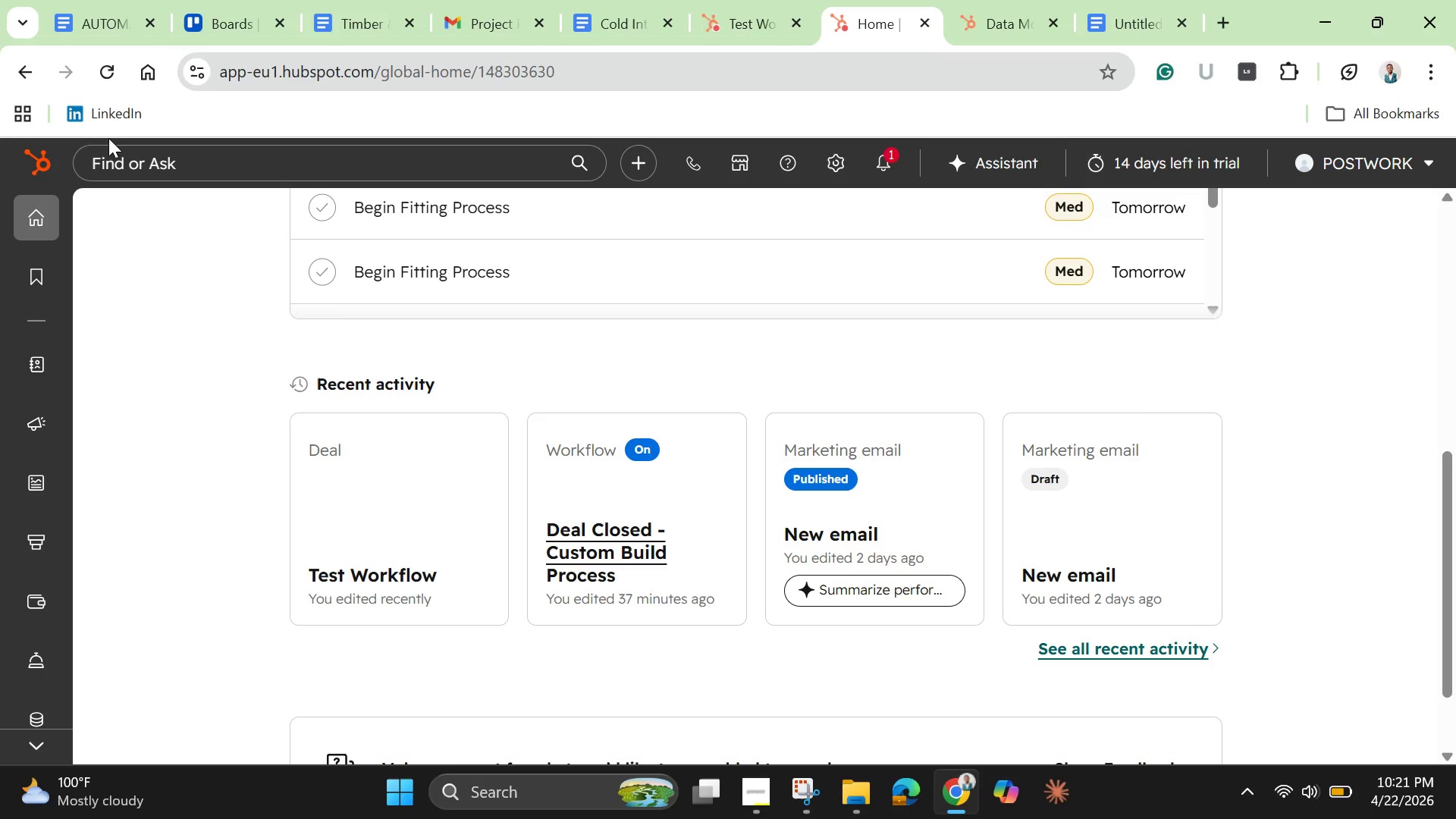 
left_click([25, 214])
 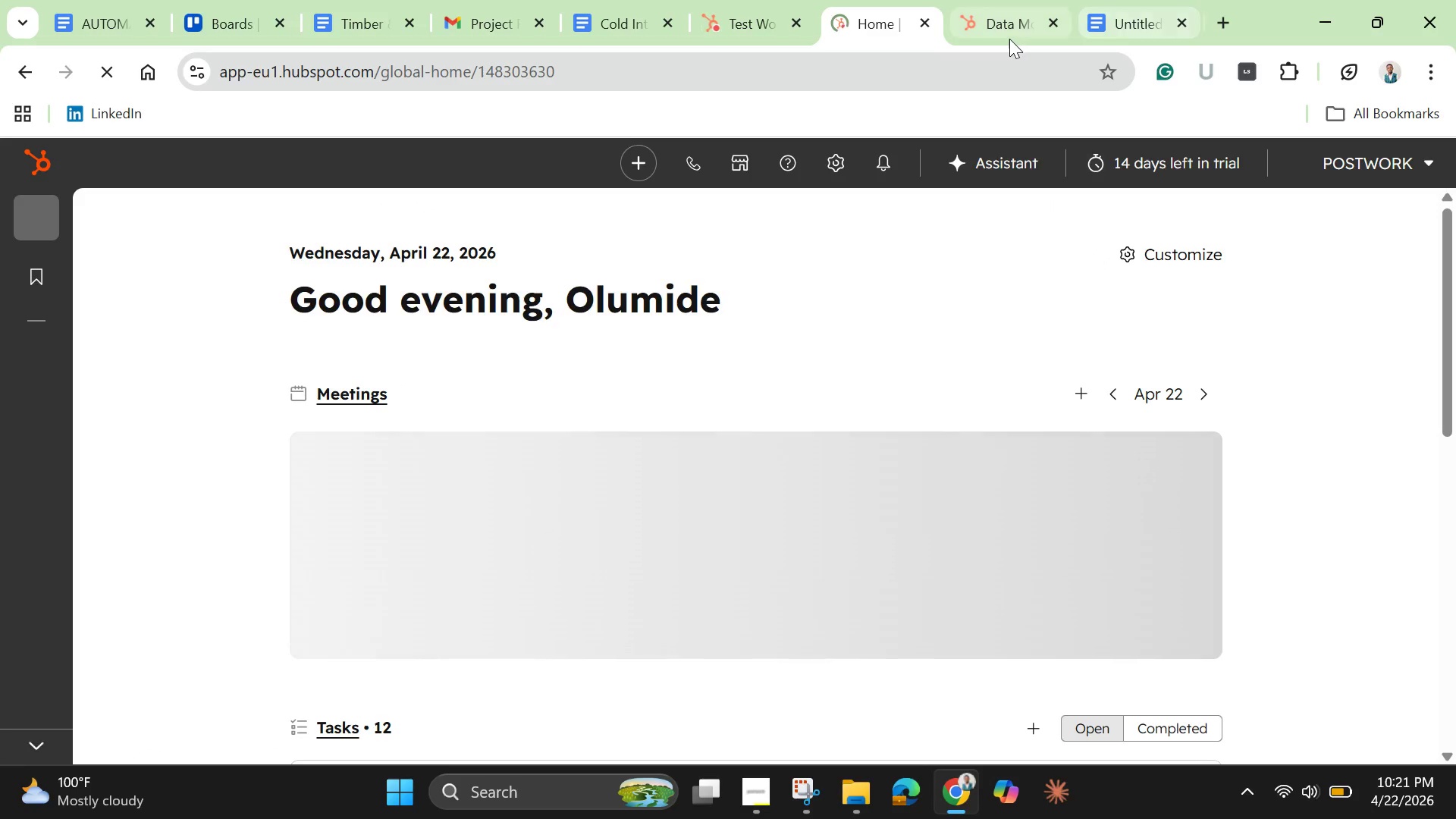 
wait(8.22)
 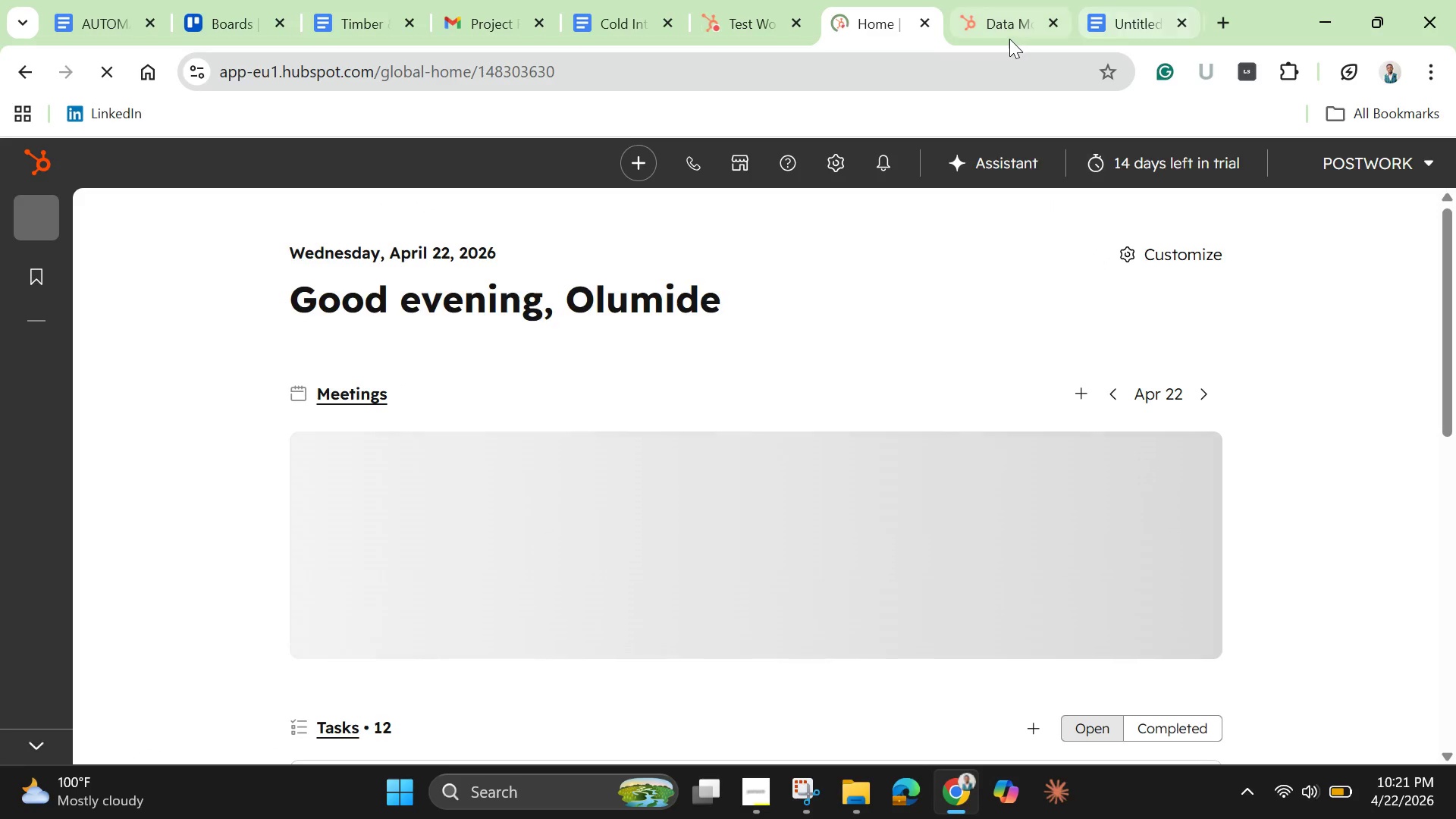 
left_click([1055, 18])
 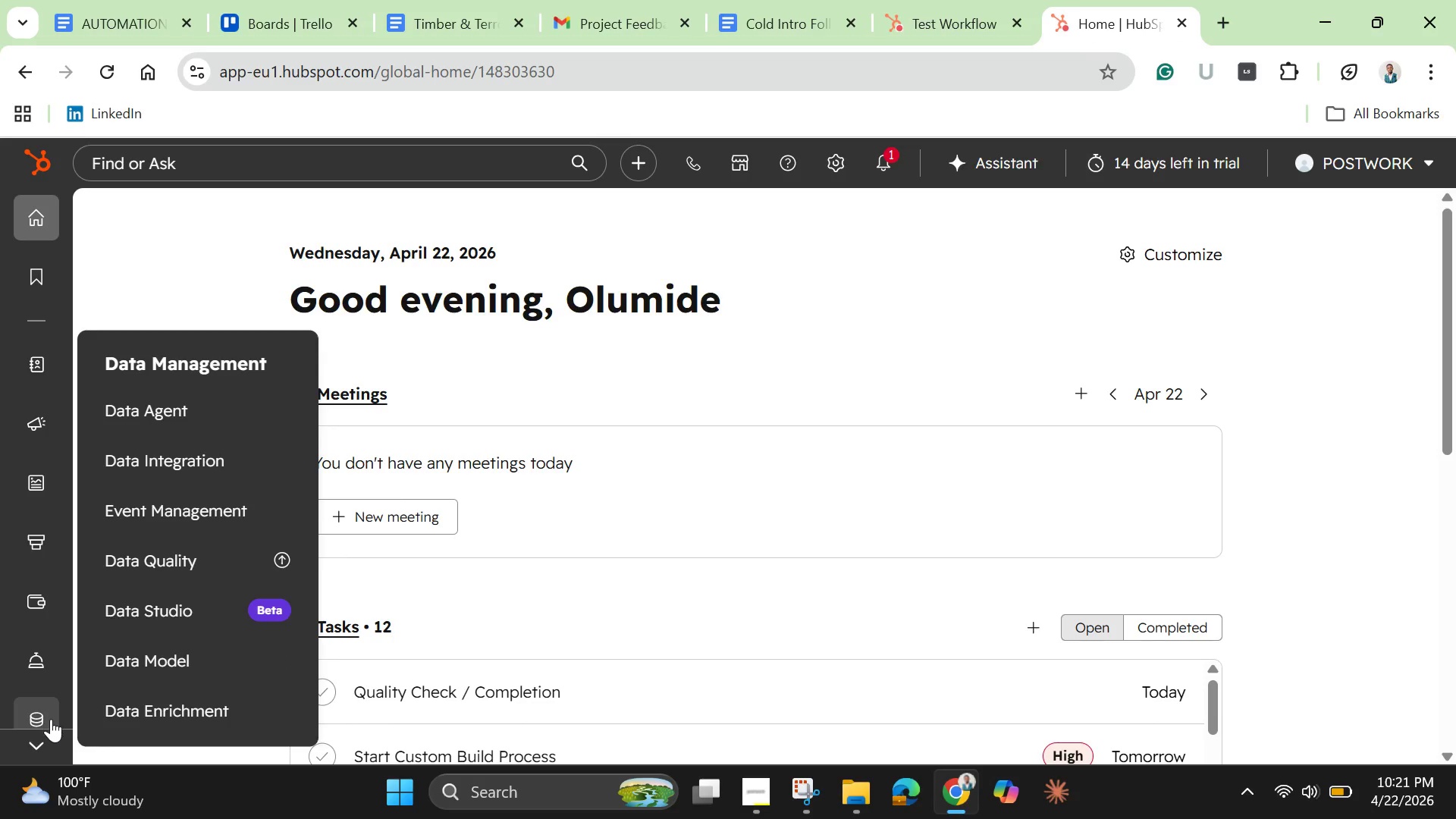 
scroll: coordinate [24, 673], scroll_direction: up, amount: 3.0
 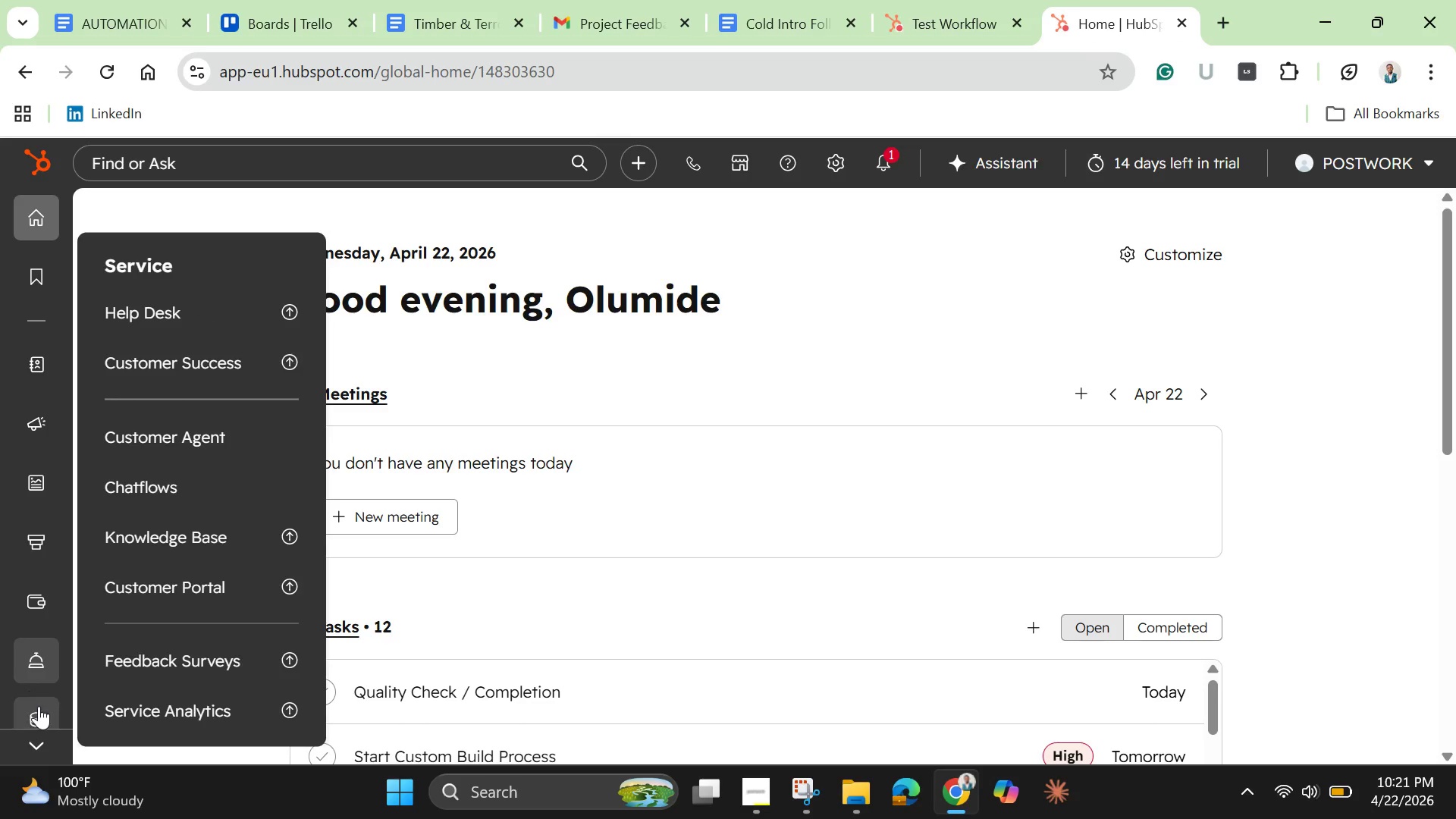 
mouse_move([38, 696])
 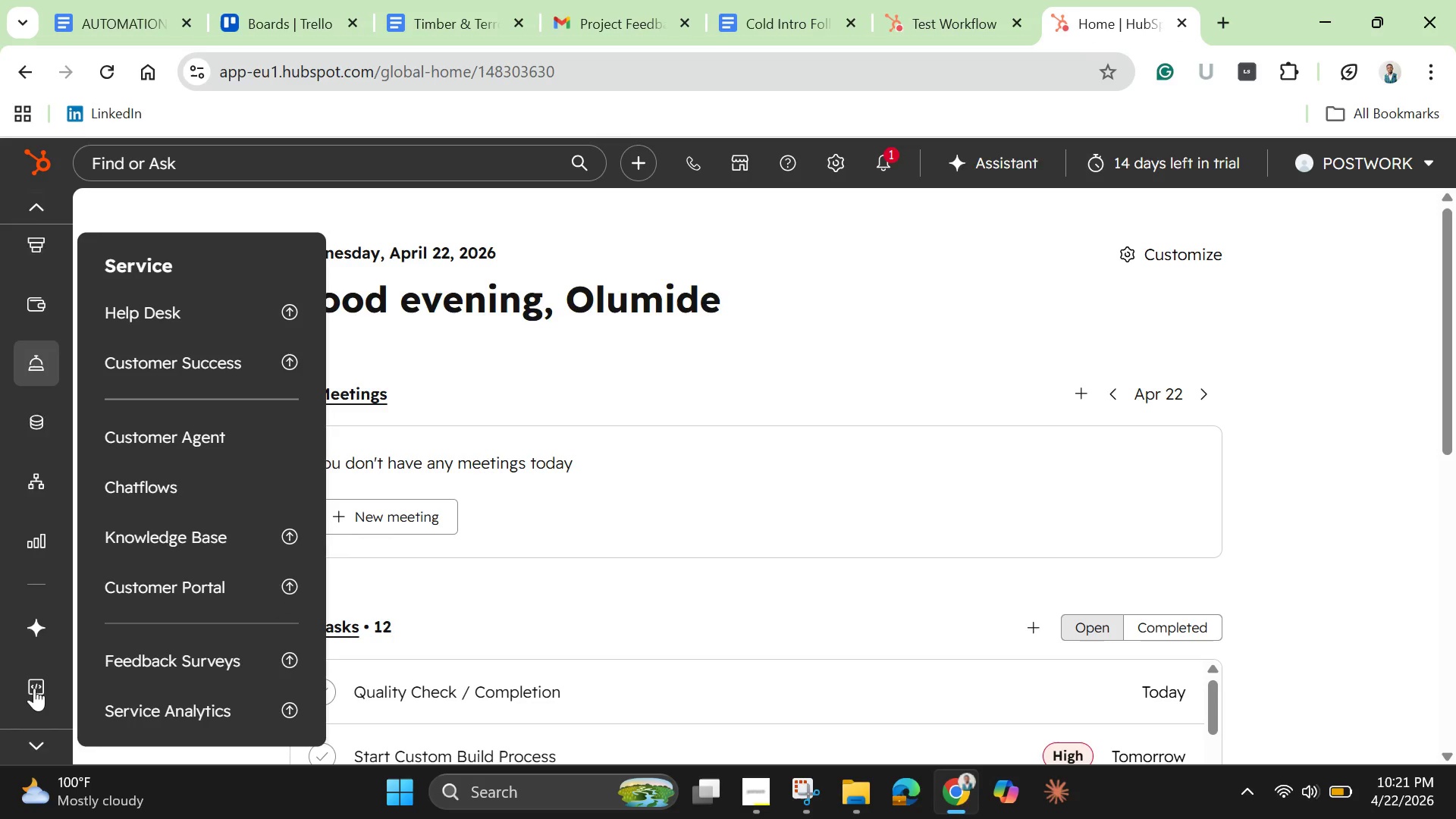 
scroll: coordinate [34, 688], scroll_direction: down, amount: 5.0
 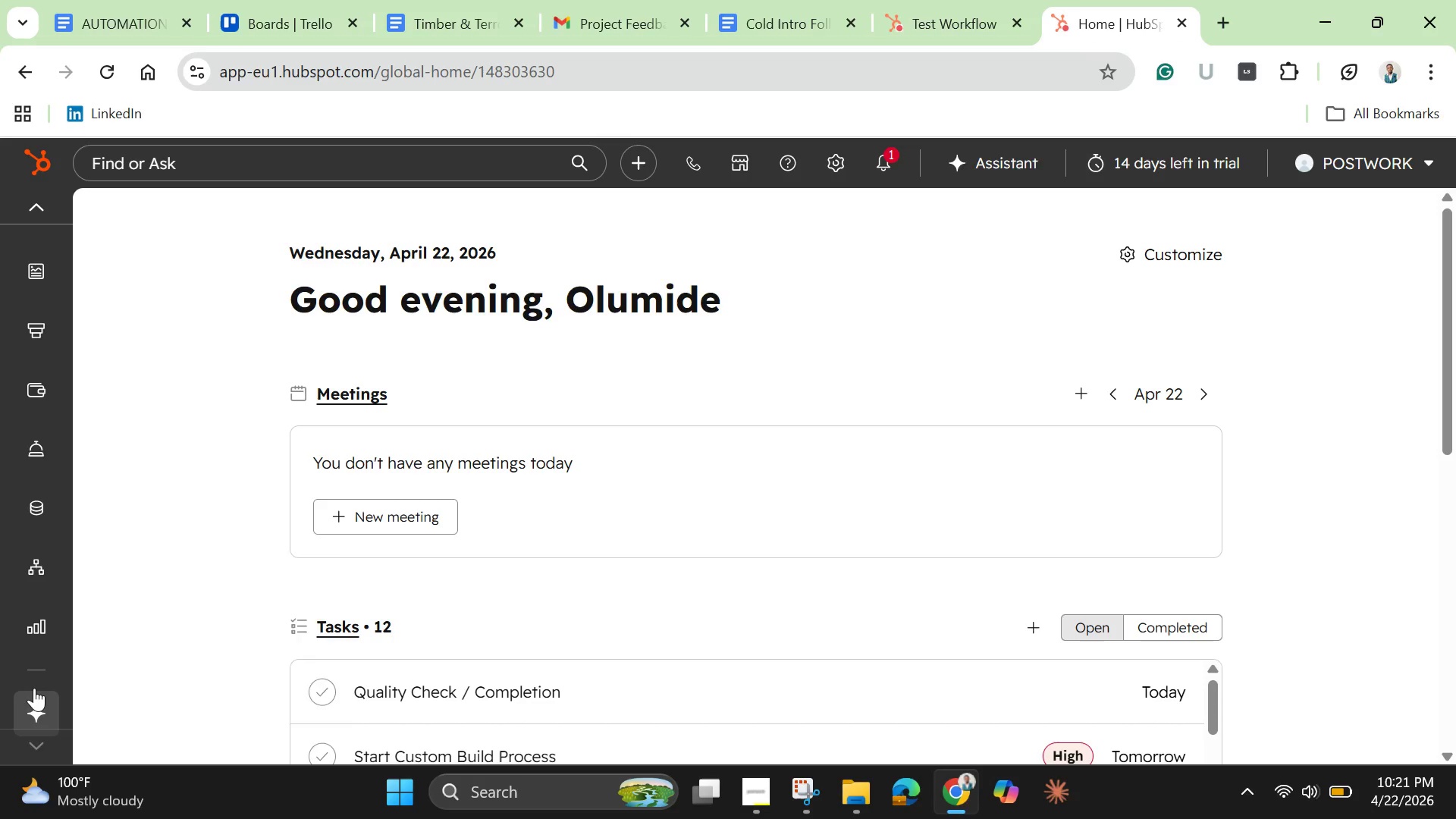 
scroll: coordinate [34, 688], scroll_direction: up, amount: 1.0
 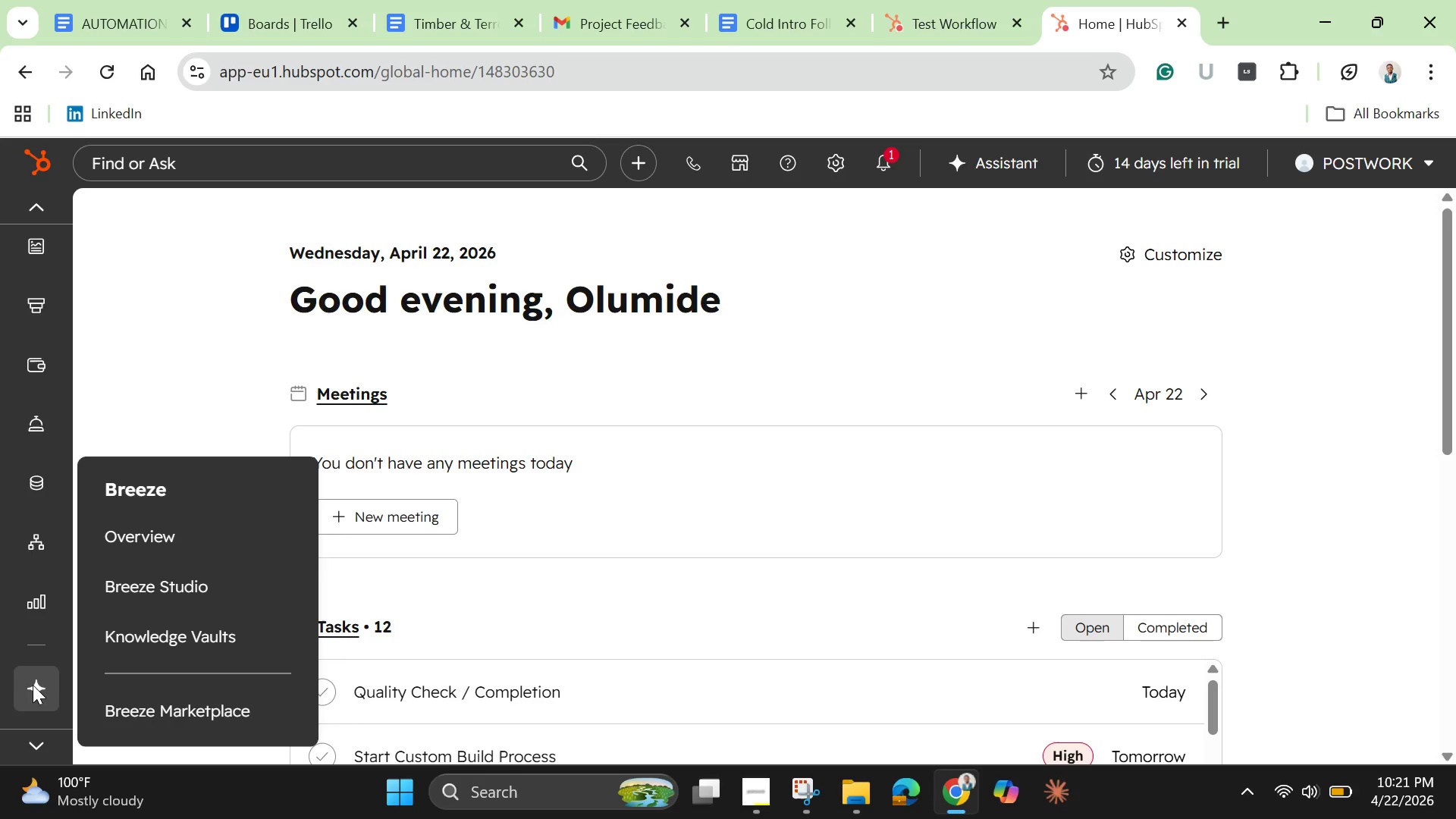 
scroll: coordinate [33, 685], scroll_direction: down, amount: 2.0
 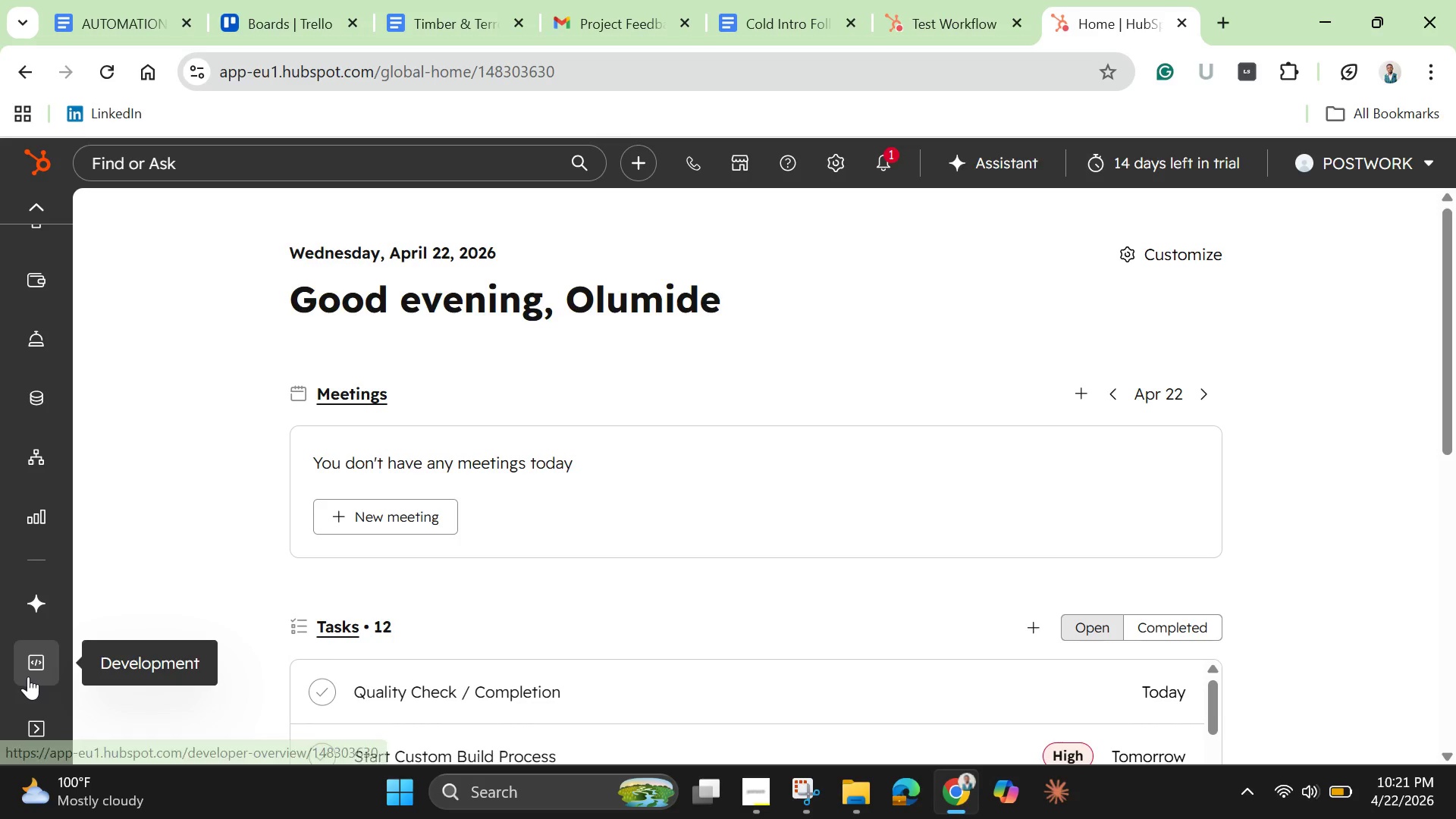 
mouse_move([33, 693])
 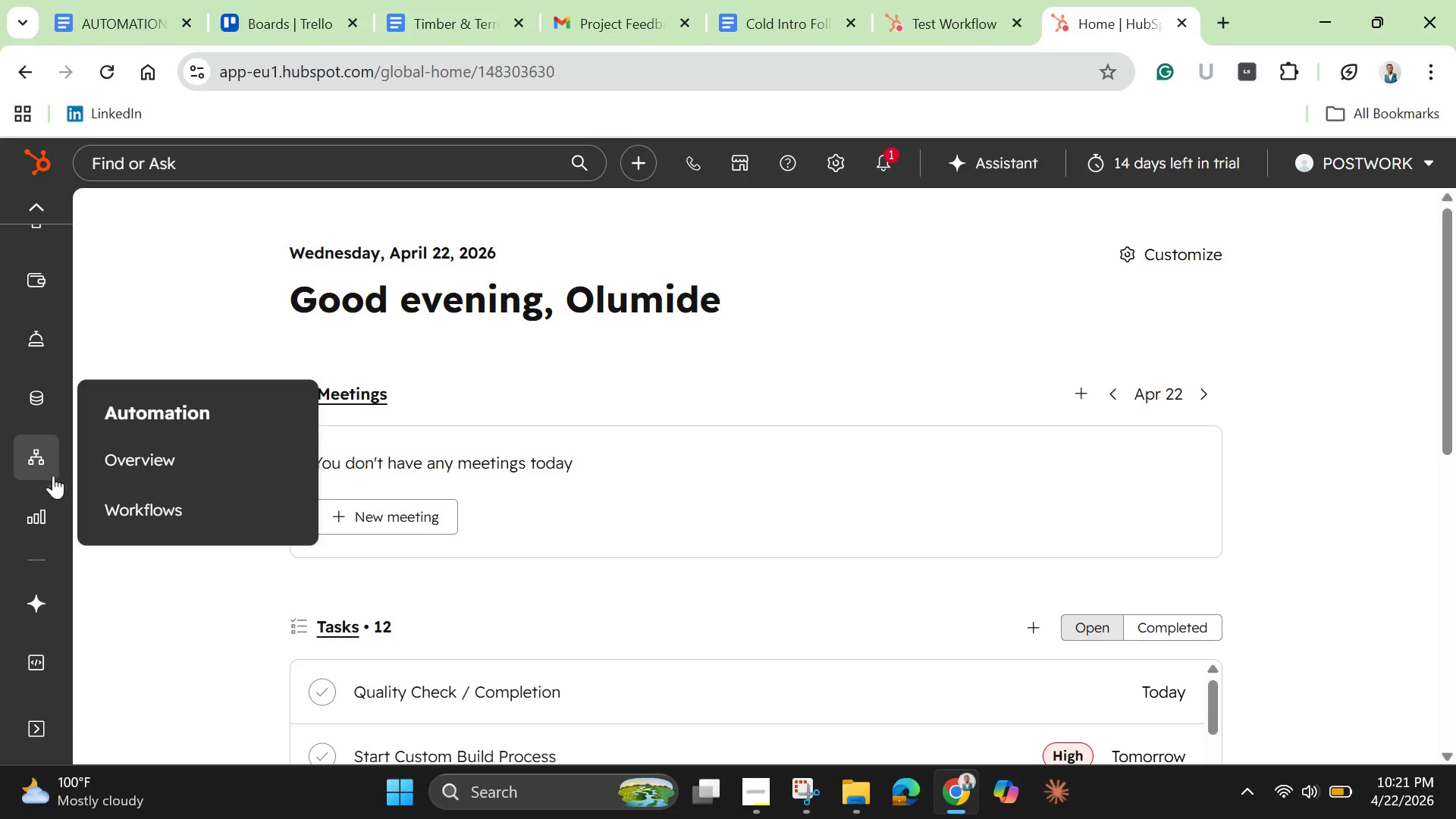 
left_click([152, 513])
 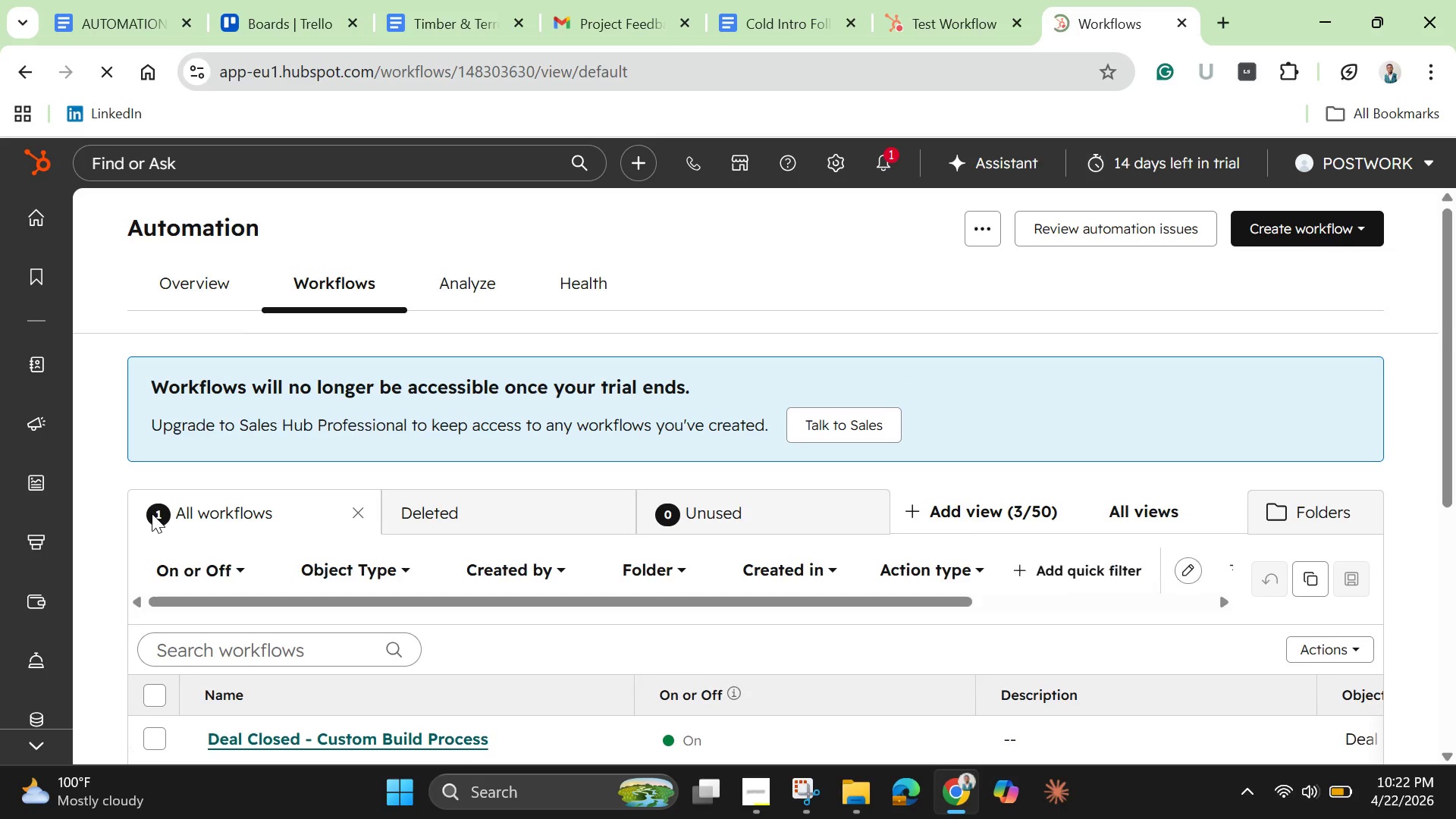 
wait(11.05)
 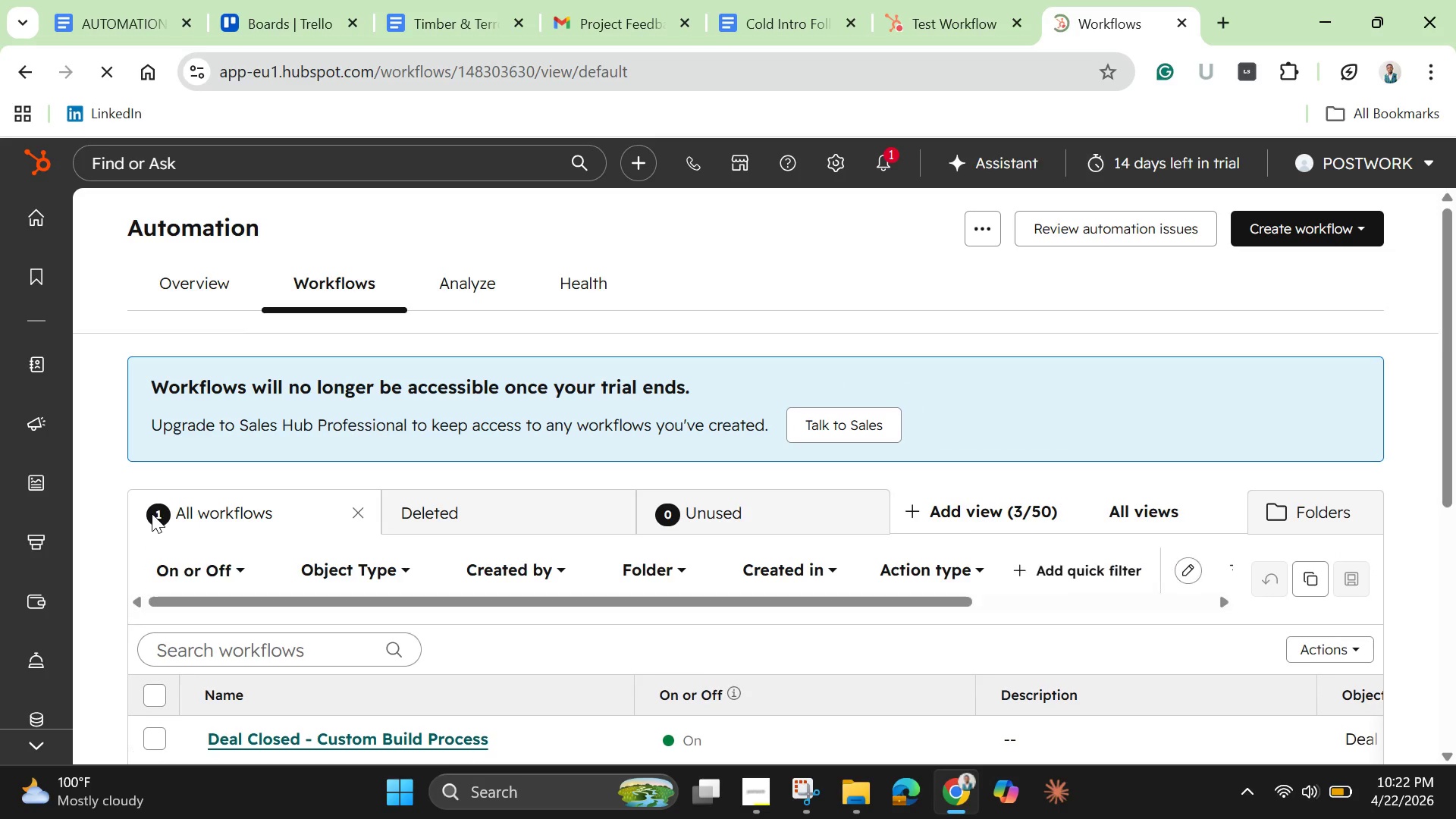 
scroll: coordinate [319, 560], scroll_direction: down, amount: 2.0
 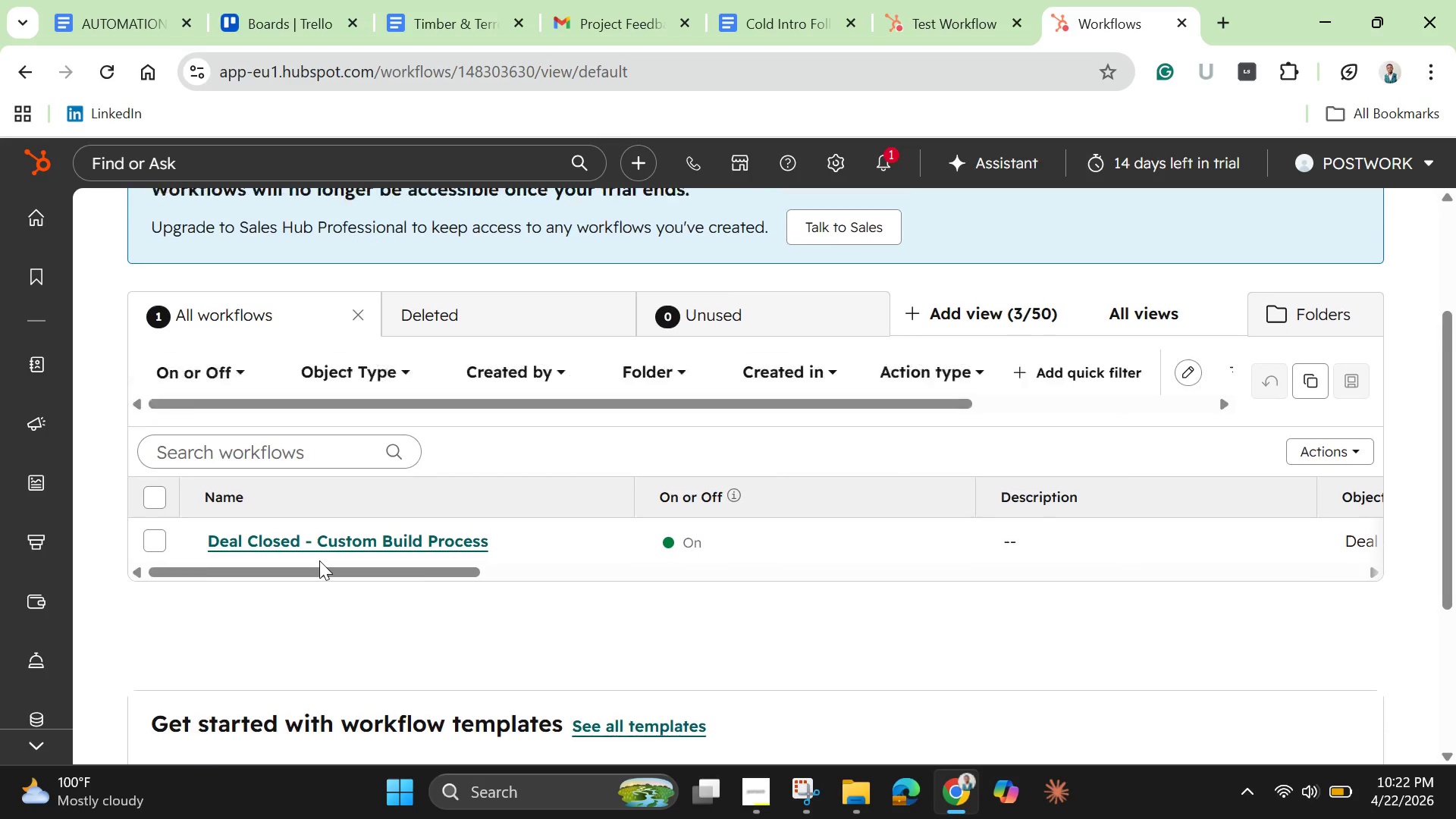 
scroll: coordinate [319, 560], scroll_direction: up, amount: 4.0
 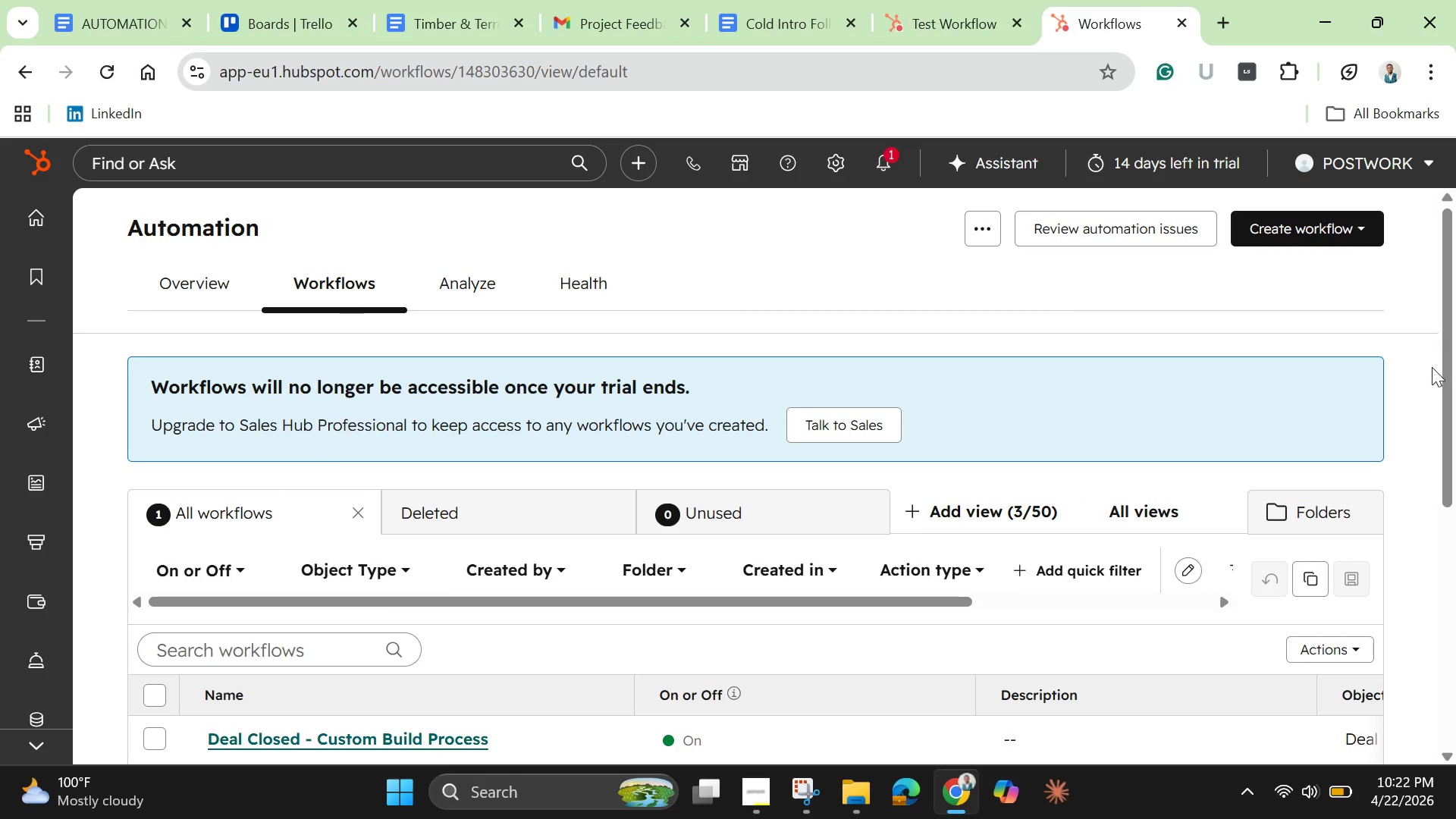 
wait(10.64)
 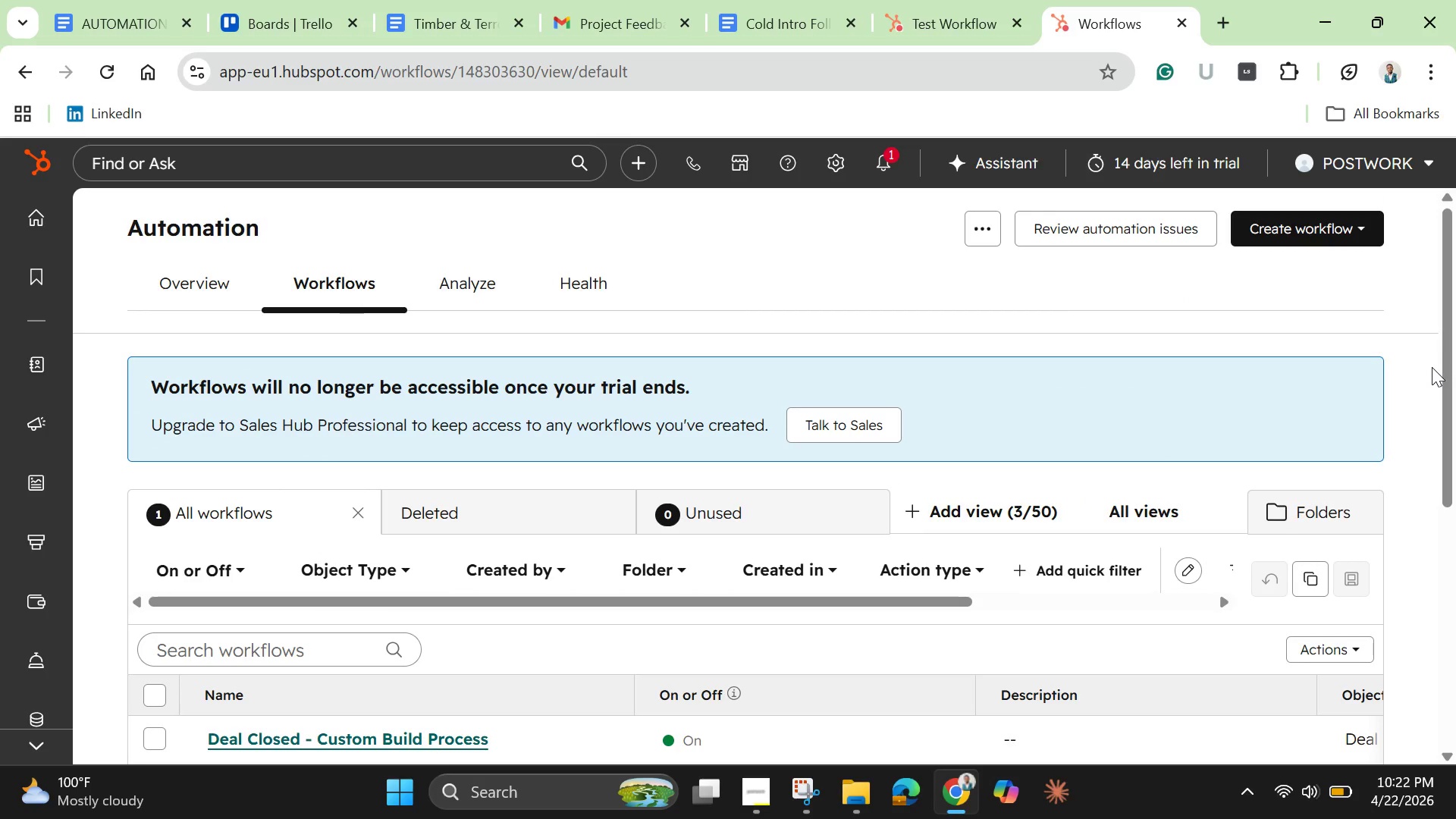 
scroll: coordinate [522, 484], scroll_direction: down, amount: 1.0
 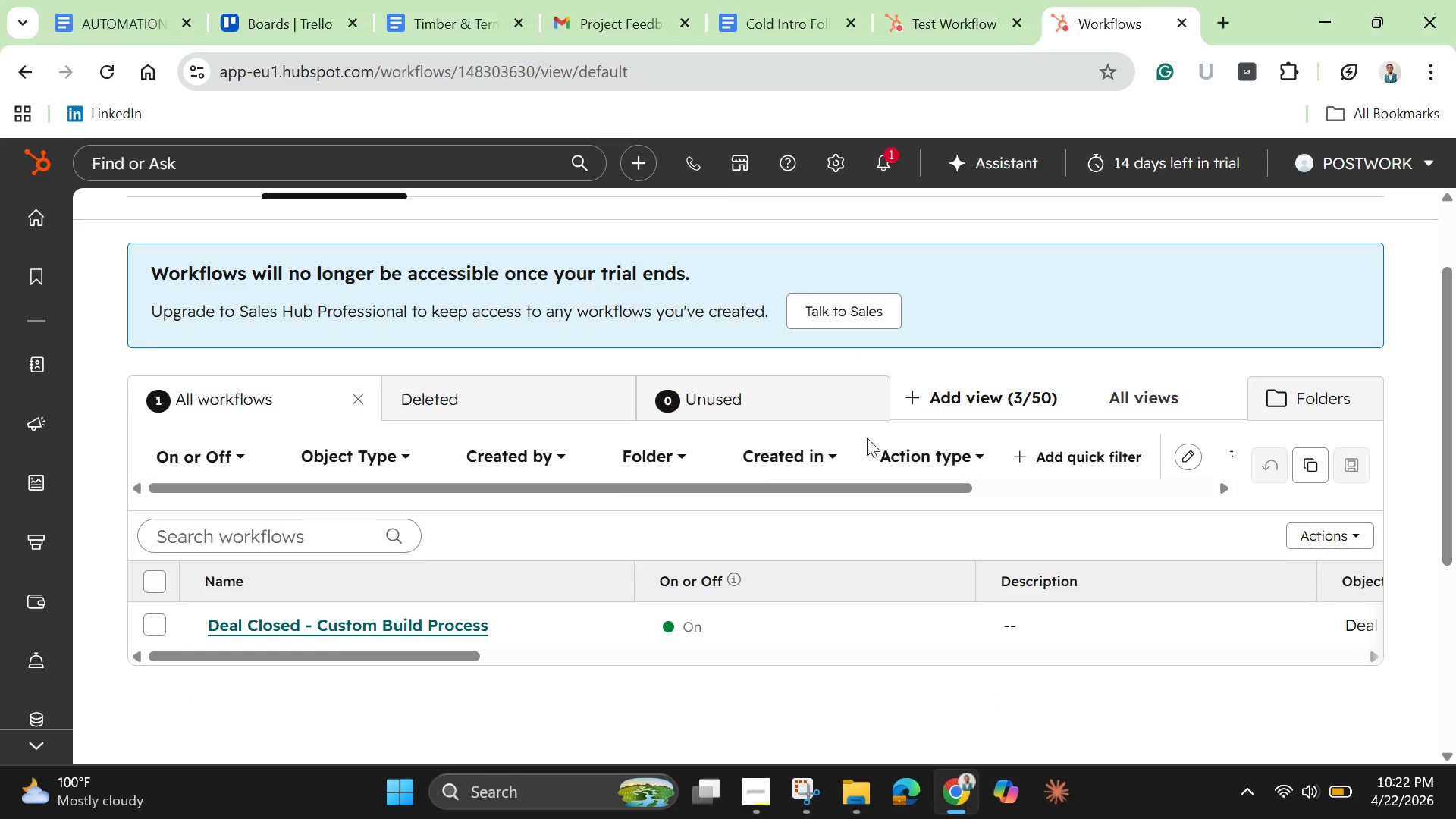 
scroll: coordinate [575, 460], scroll_direction: up, amount: 3.0
 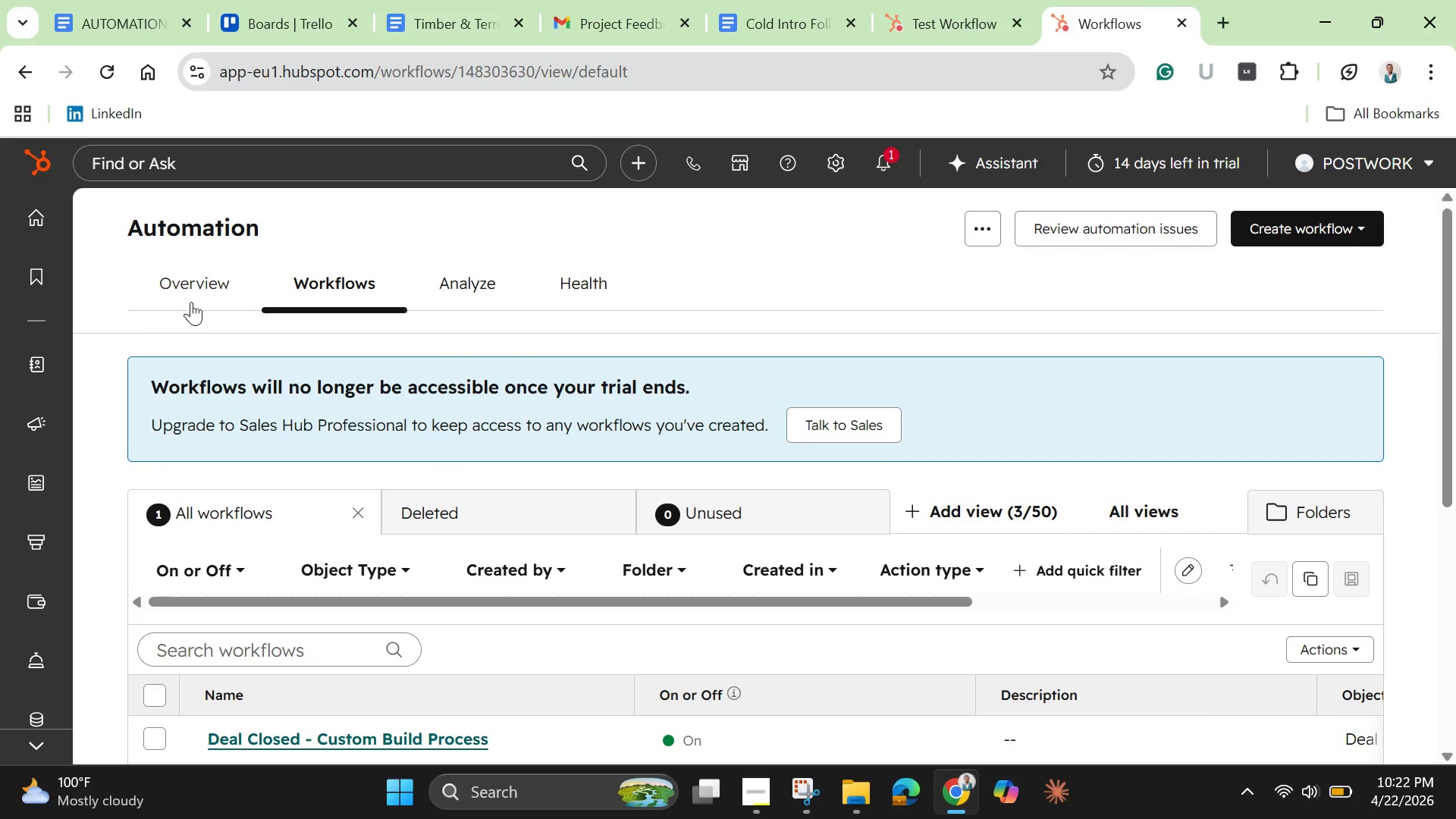 
left_click([199, 289])
 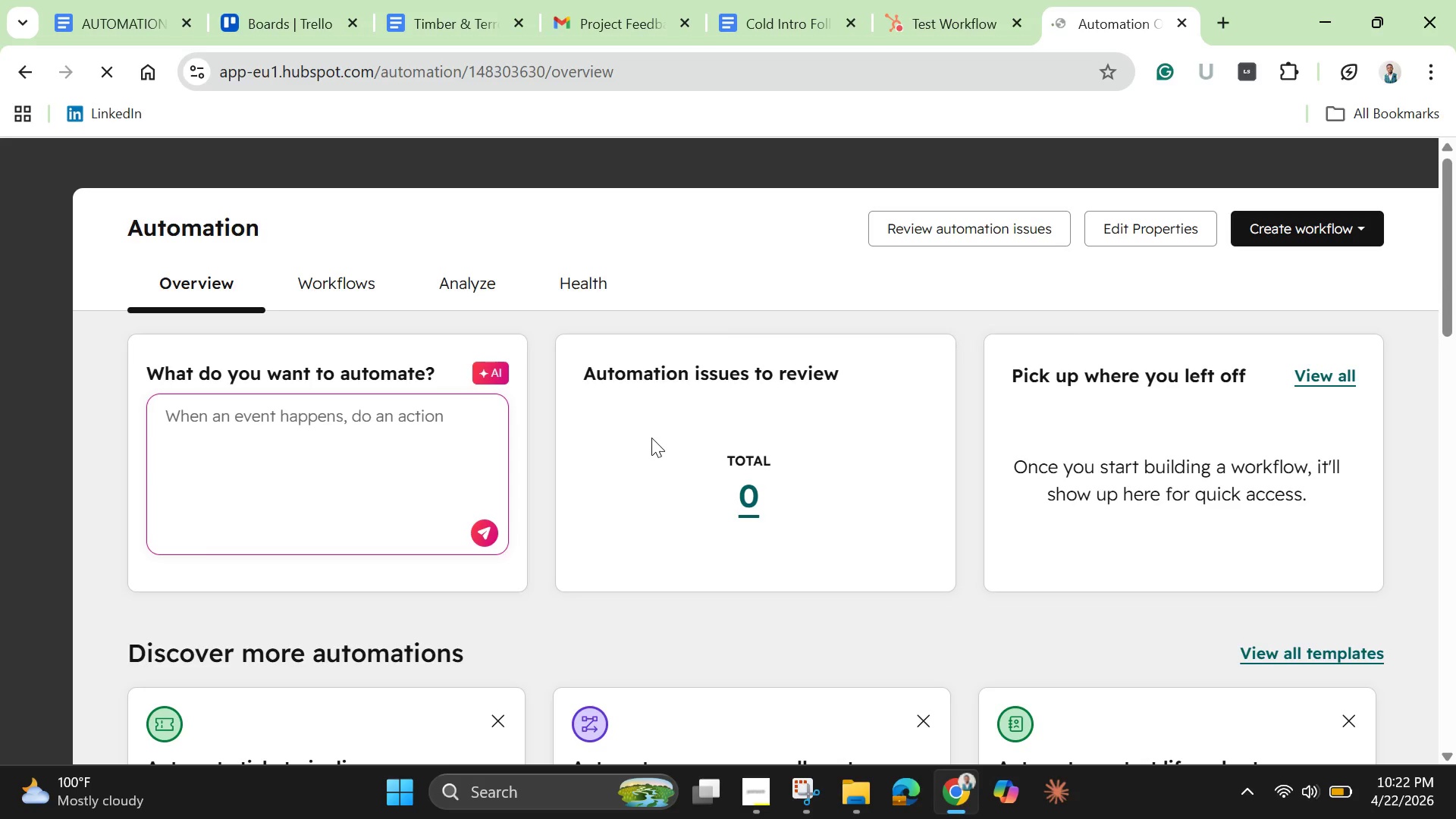 
wait(8.83)
 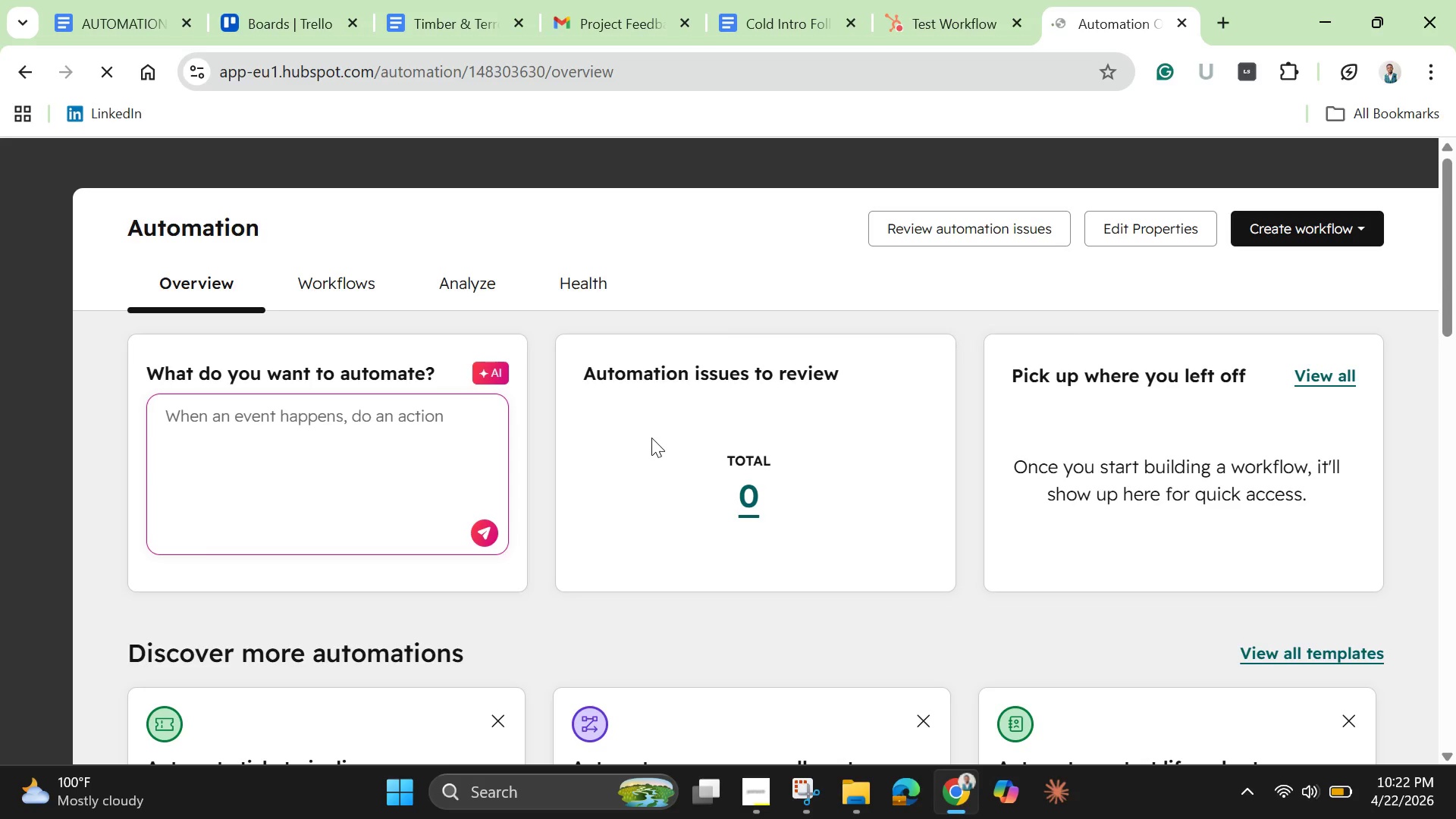 
scroll: coordinate [642, 409], scroll_direction: down, amount: 1.0
 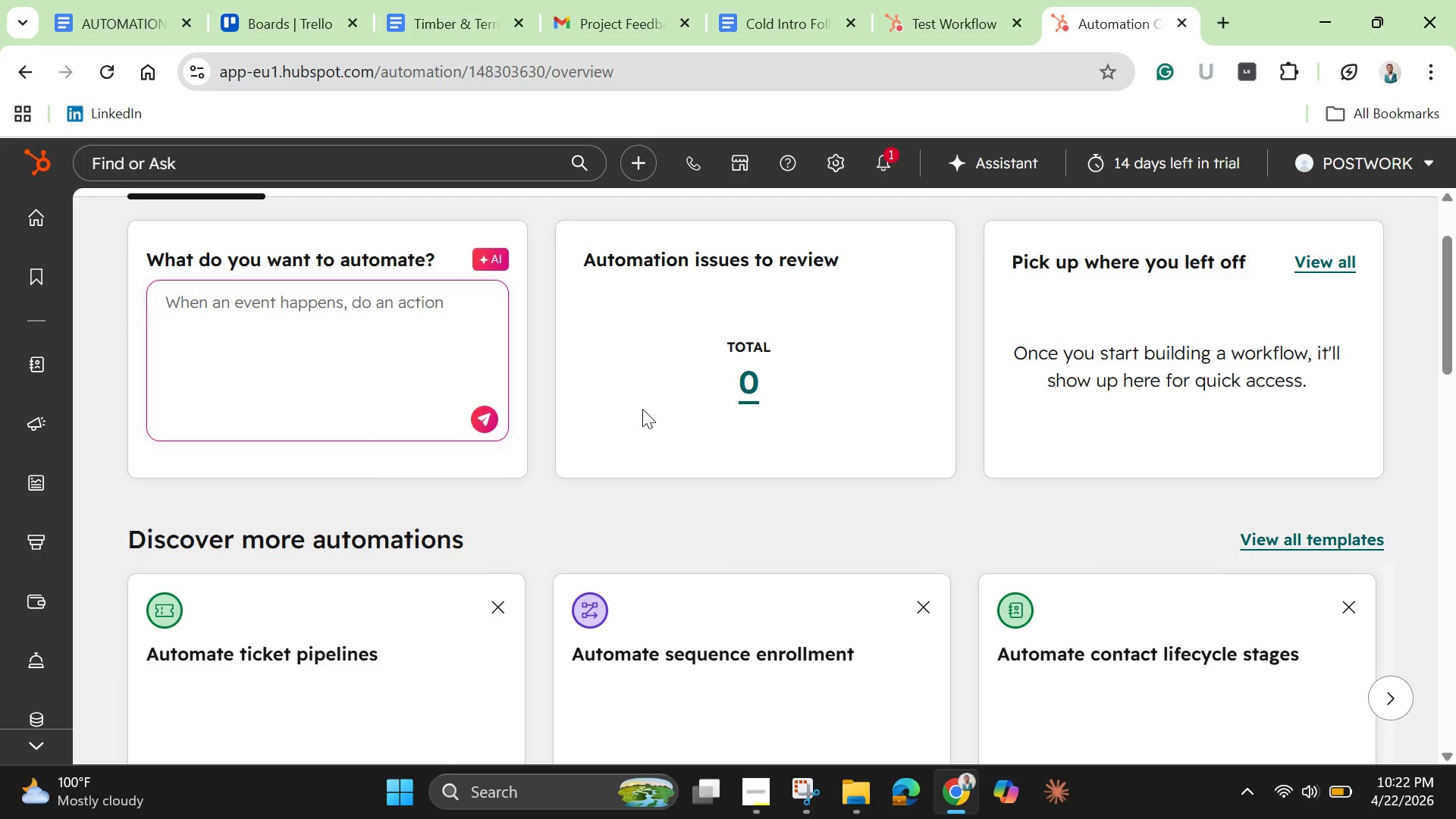 
scroll: coordinate [642, 409], scroll_direction: up, amount: 1.0
 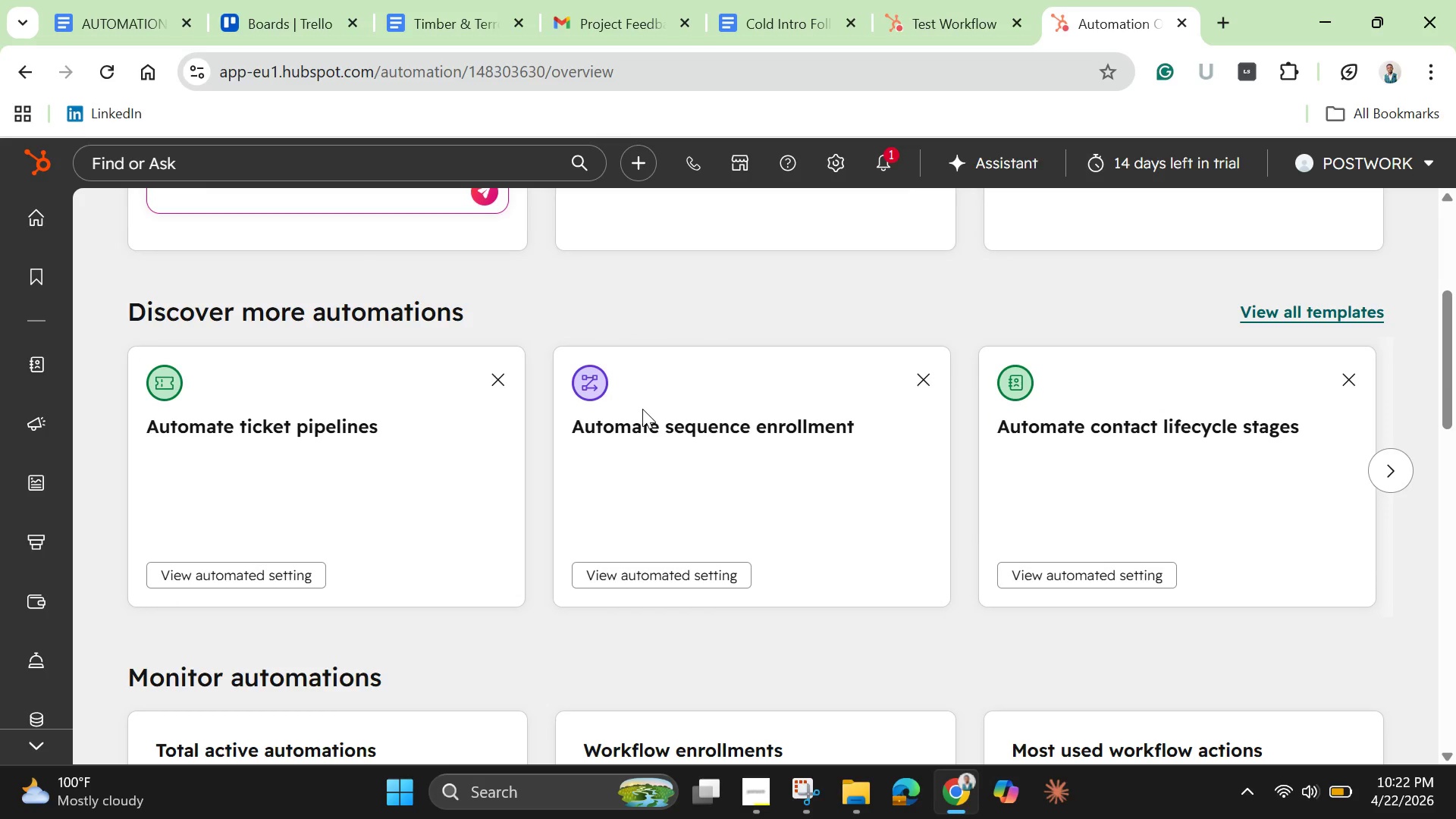 
scroll: coordinate [642, 409], scroll_direction: down, amount: 7.0
 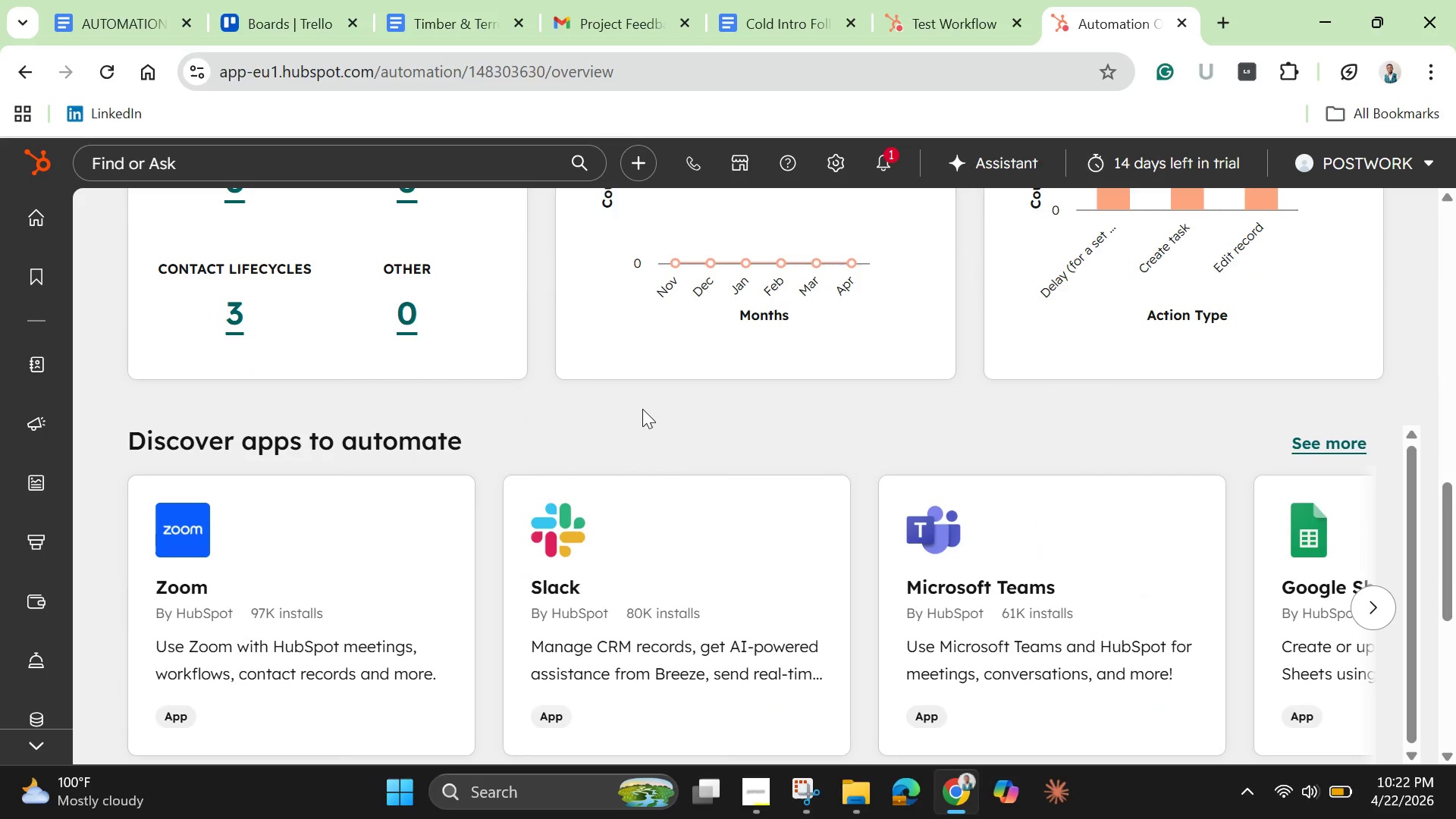 
scroll: coordinate [642, 409], scroll_direction: up, amount: 1.0
 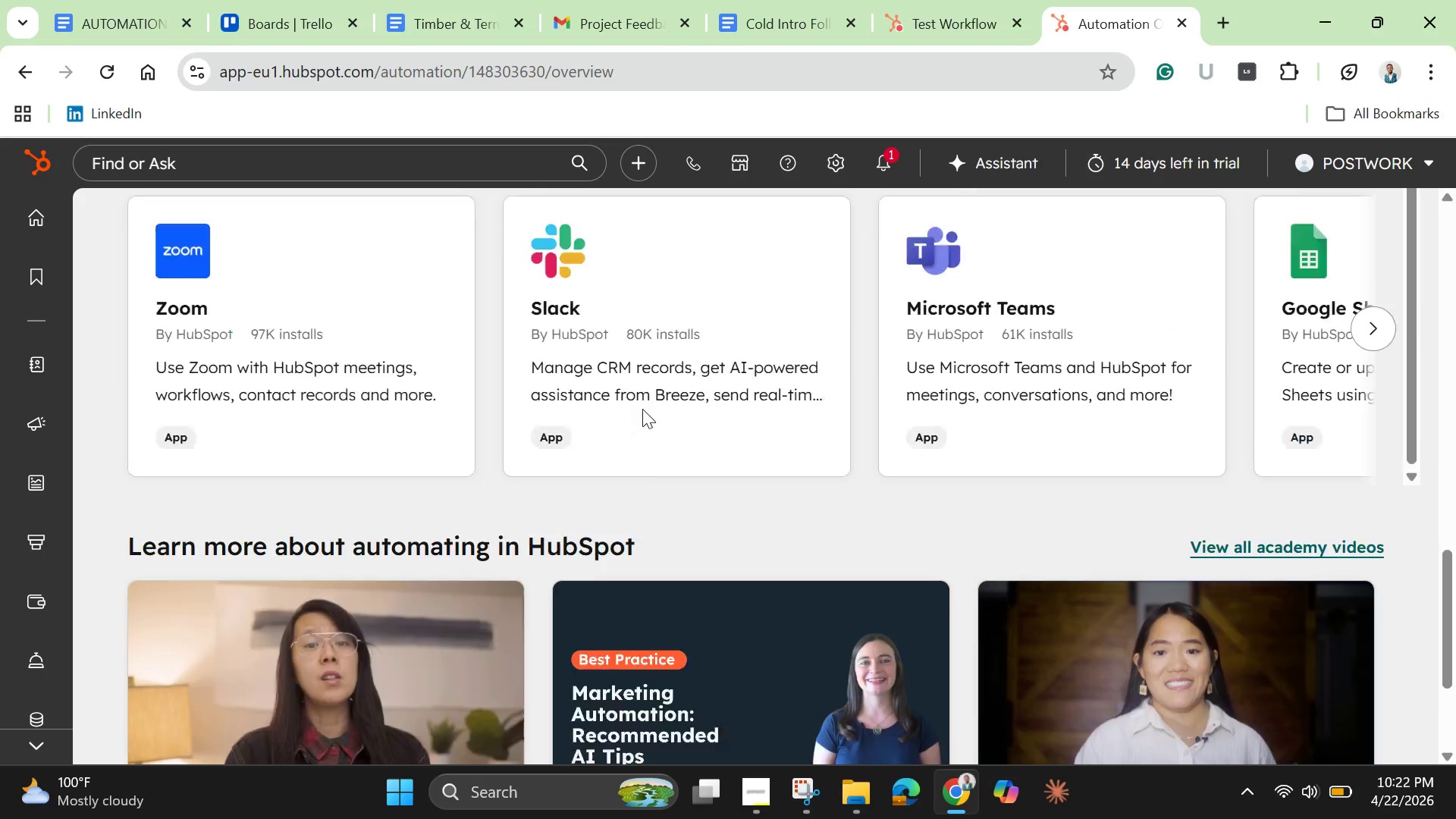 
scroll: coordinate [642, 409], scroll_direction: down, amount: 5.0
 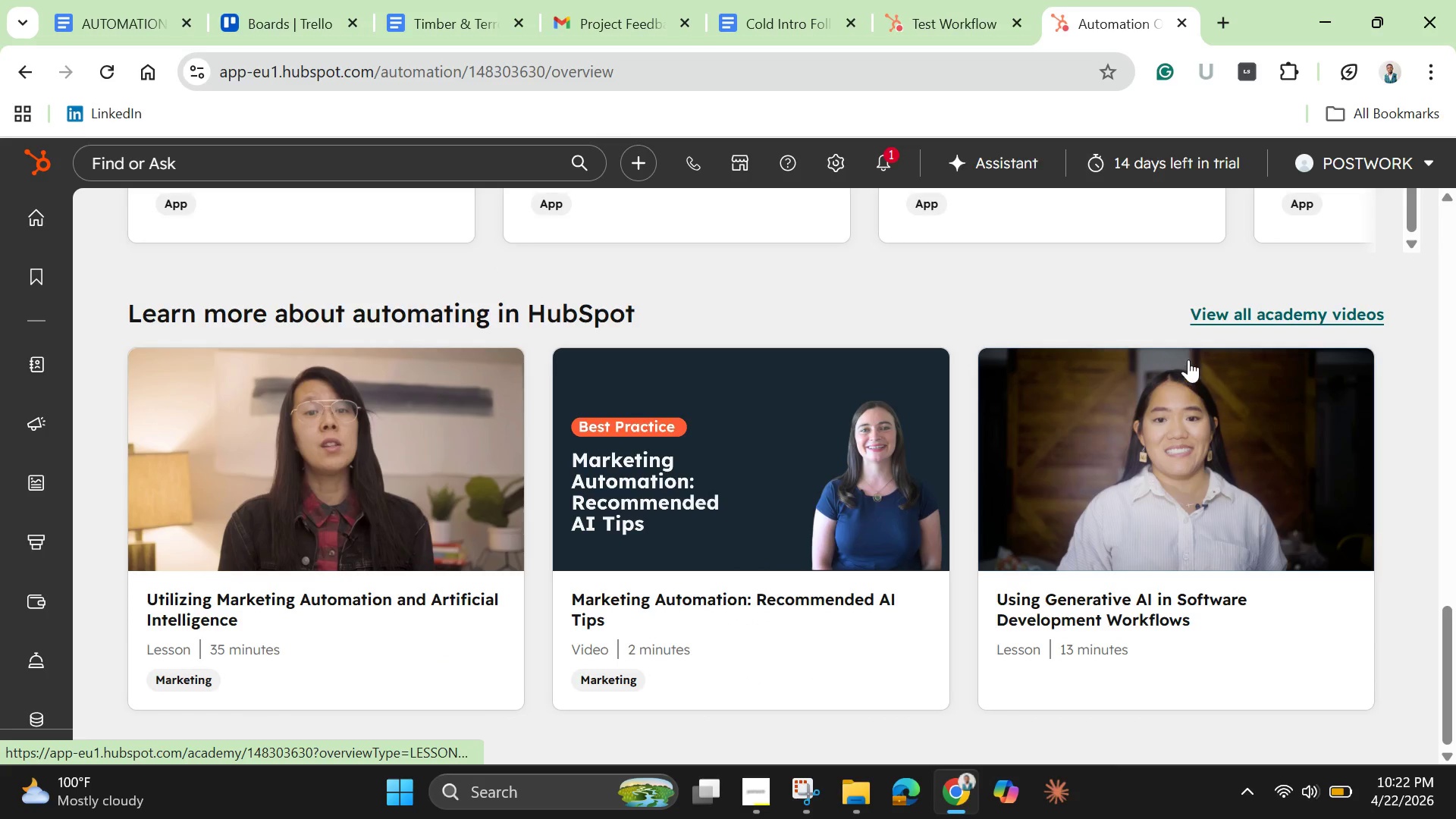 
scroll: coordinate [1197, 344], scroll_direction: up, amount: 17.0
 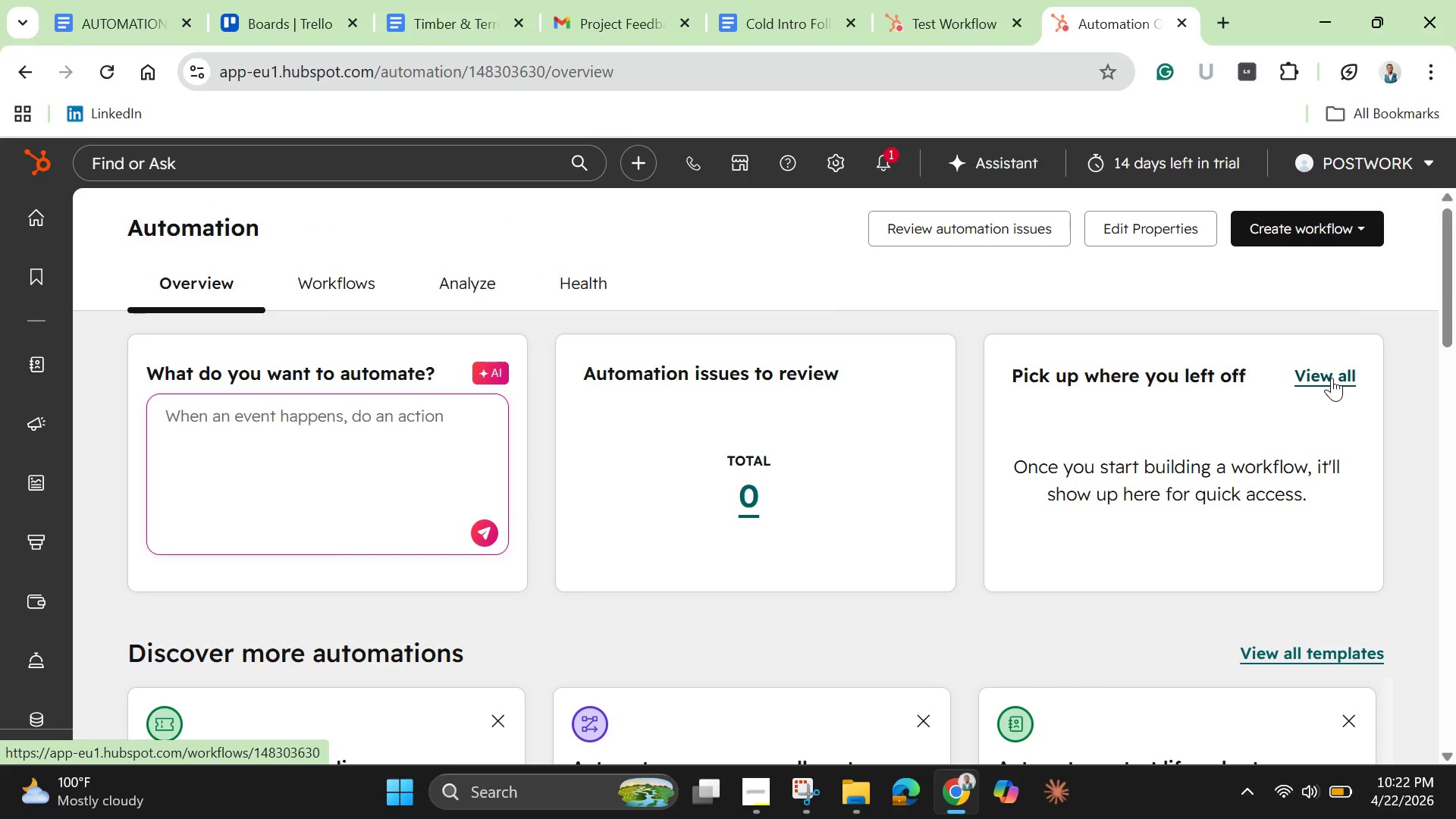 
left_click([1332, 378])
 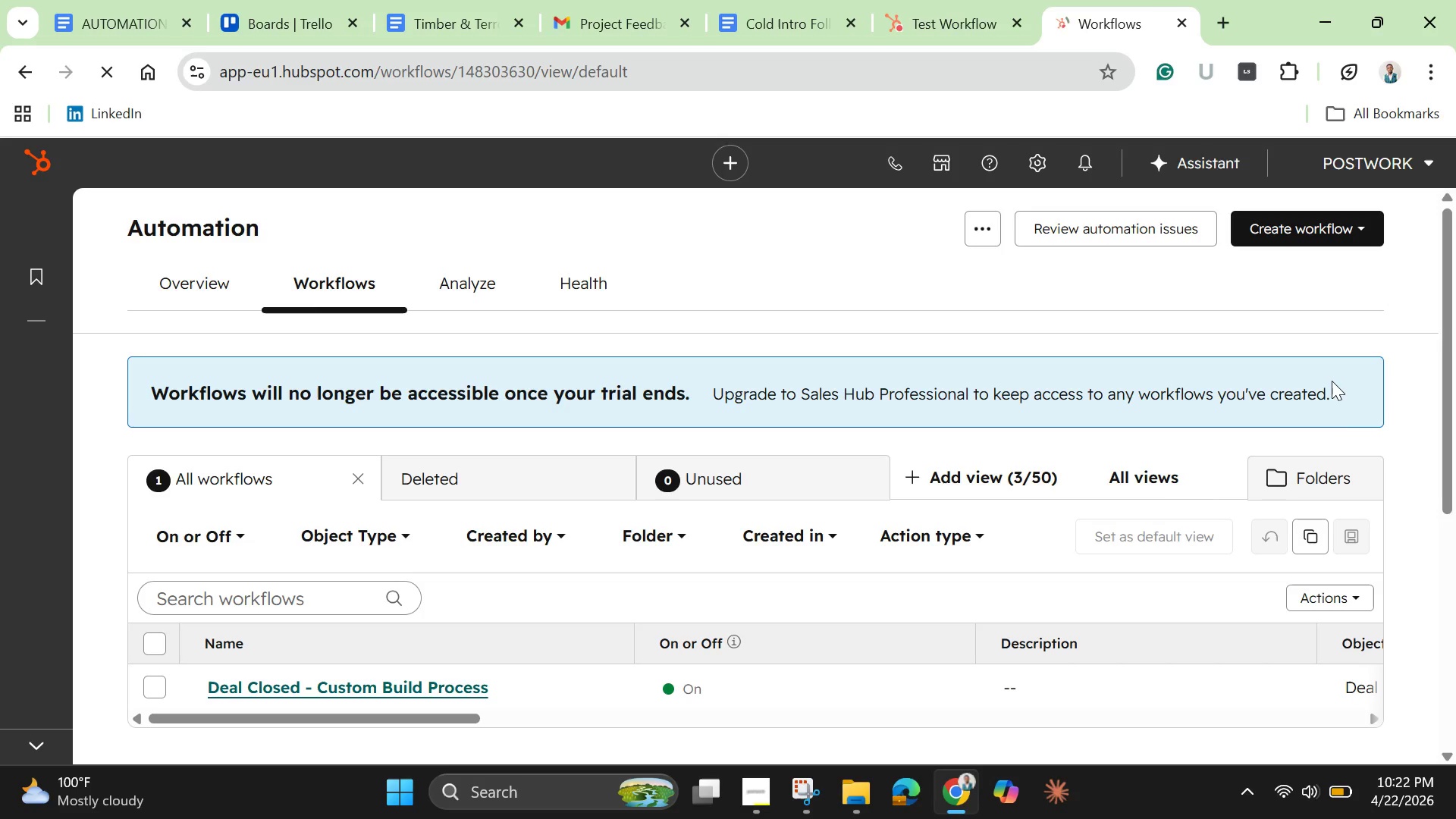 
wait(9.98)
 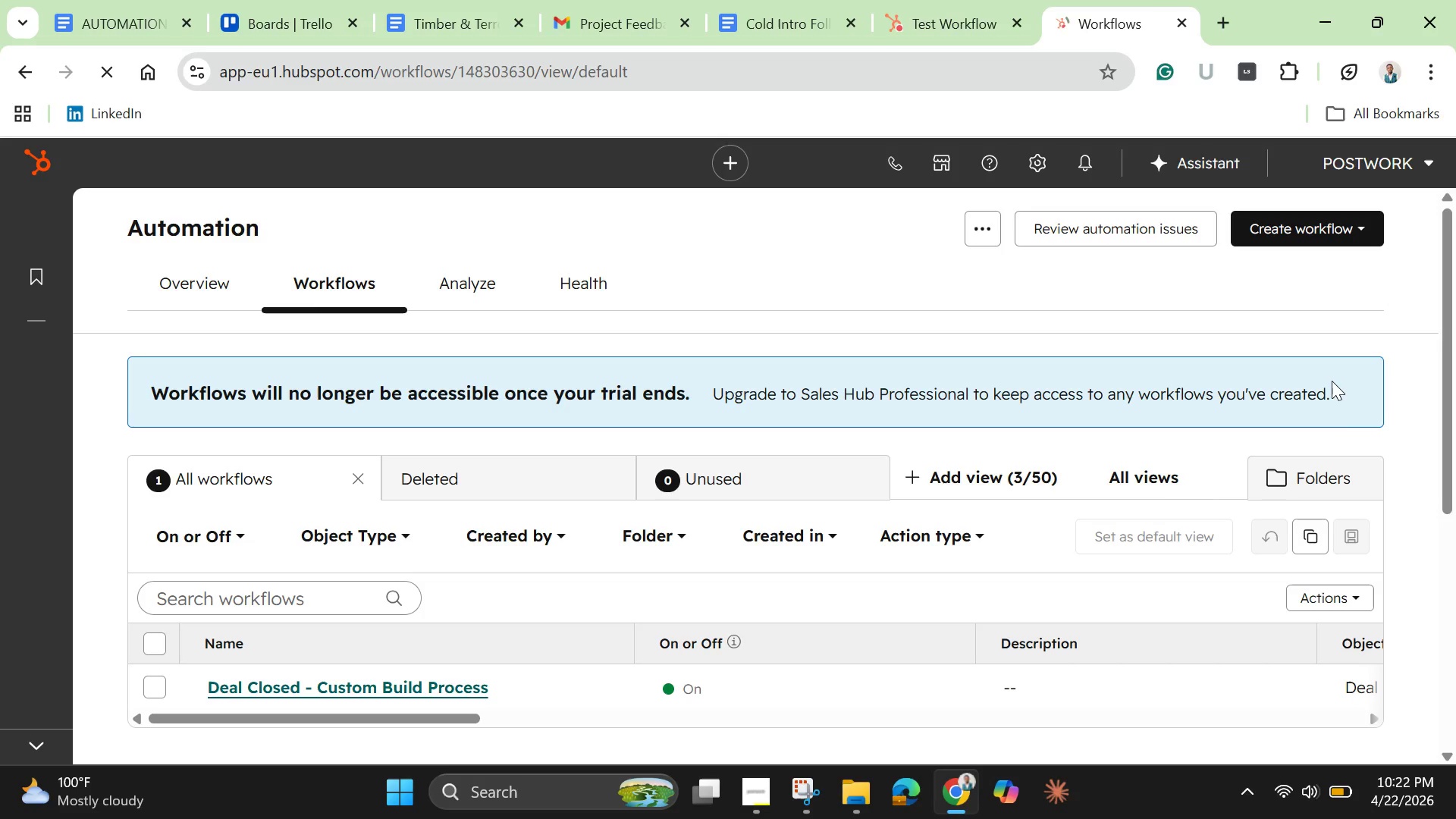 
scroll: coordinate [1125, 679], scroll_direction: none, amount: 0.0
 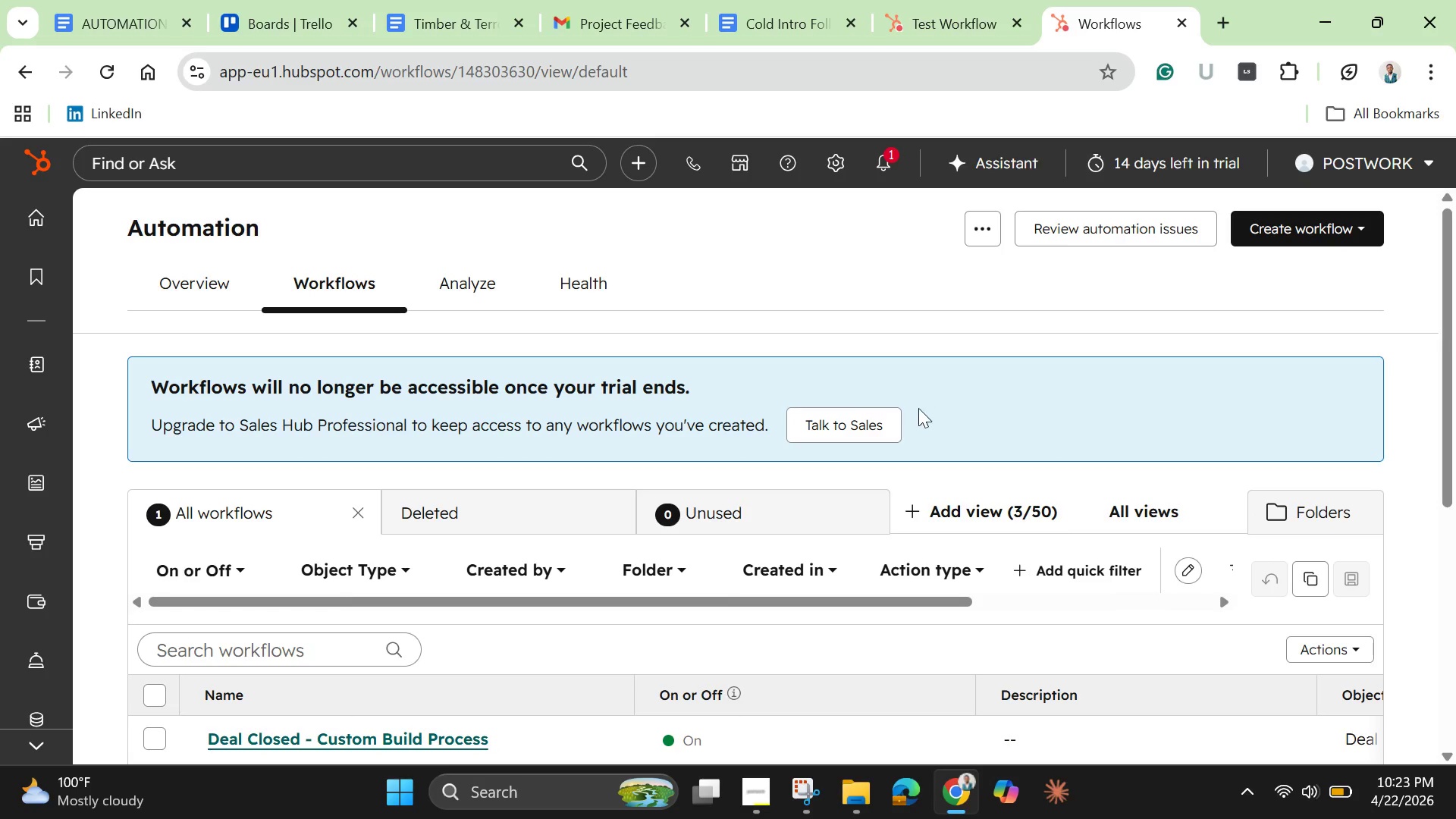 
wait(7.37)
 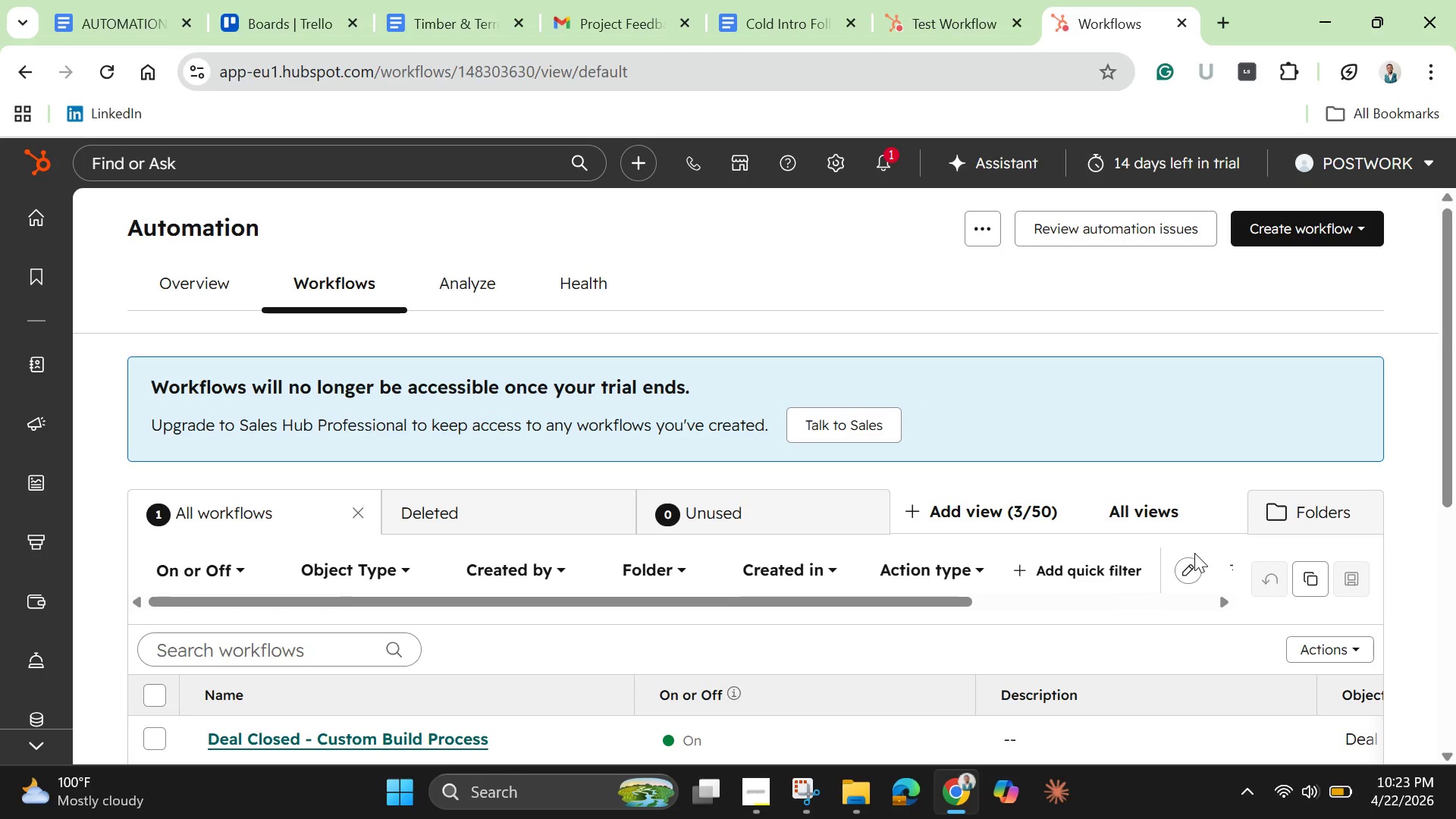 
left_click([455, 284])
 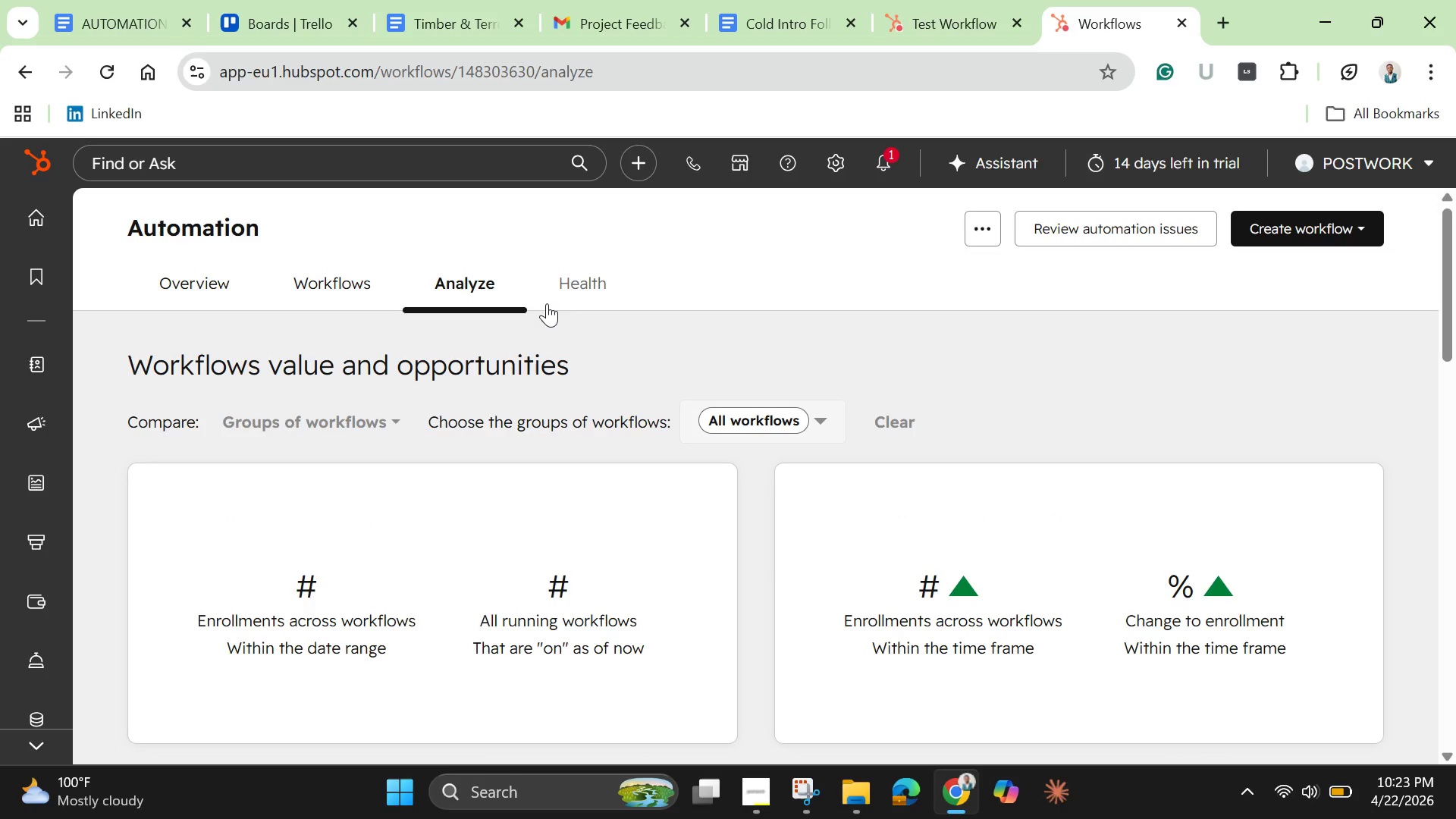 
wait(9.53)
 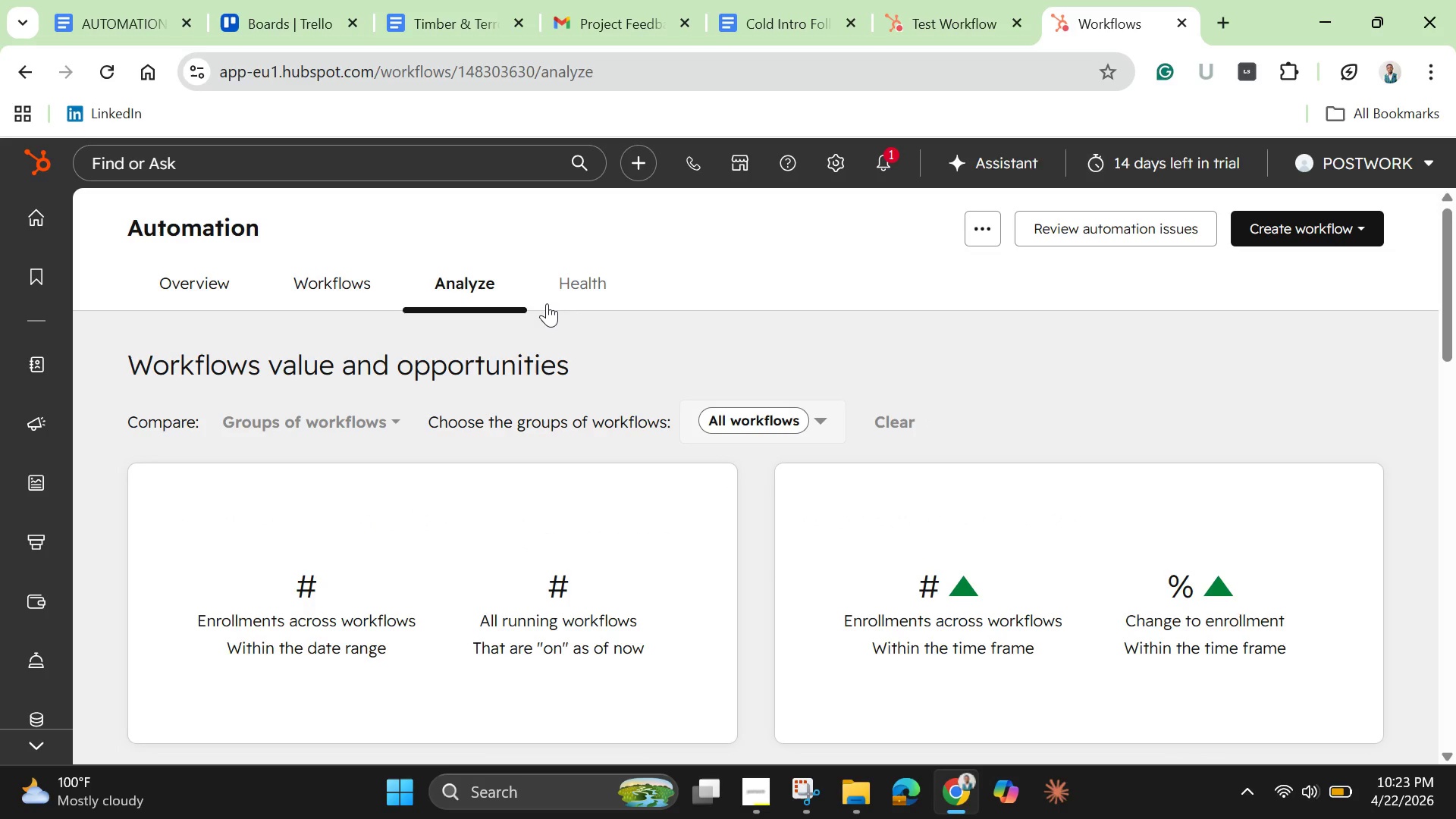 
scroll: coordinate [781, 532], scroll_direction: down, amount: 7.0
 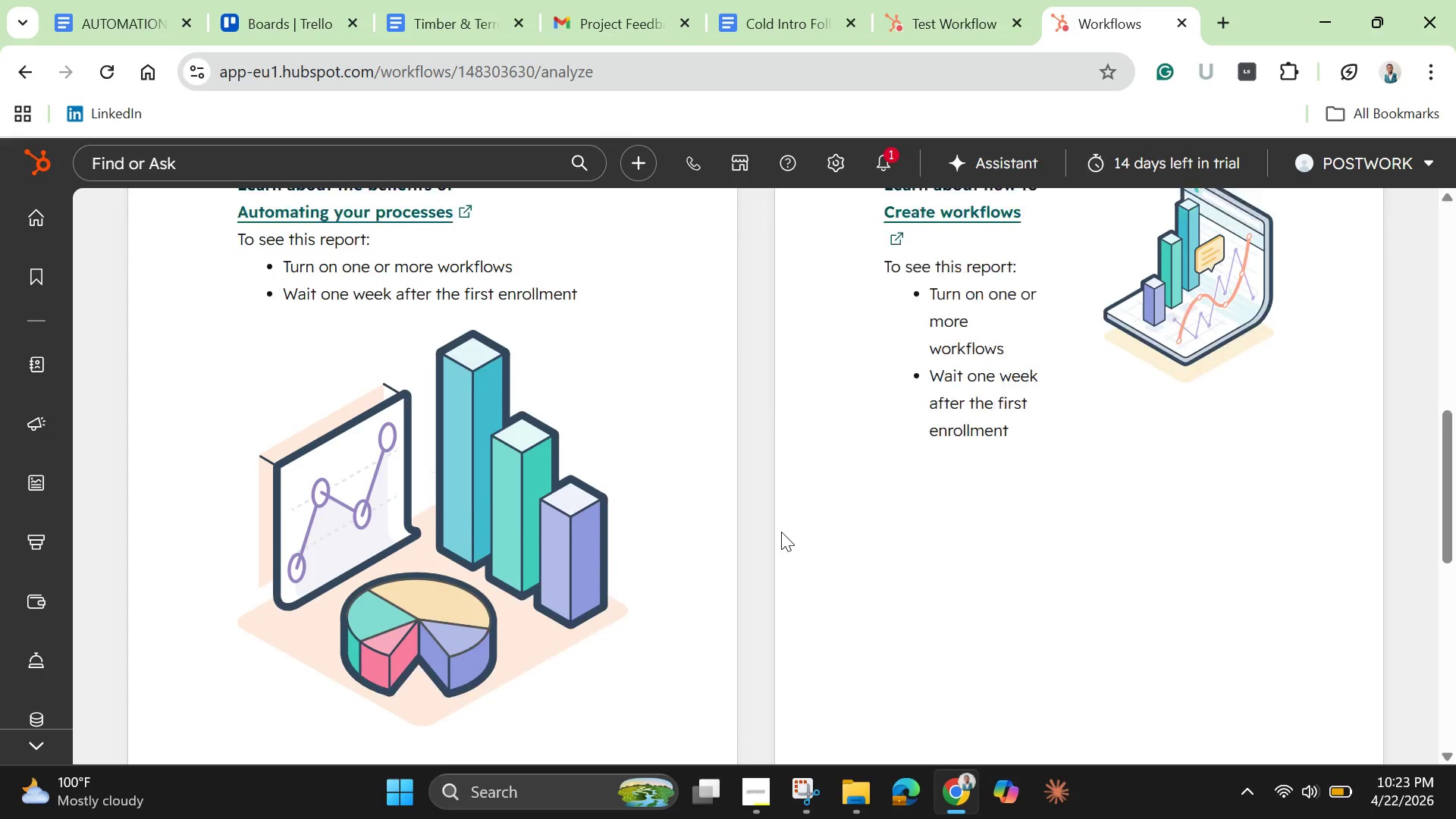 
scroll: coordinate [692, 400], scroll_direction: up, amount: 10.0
 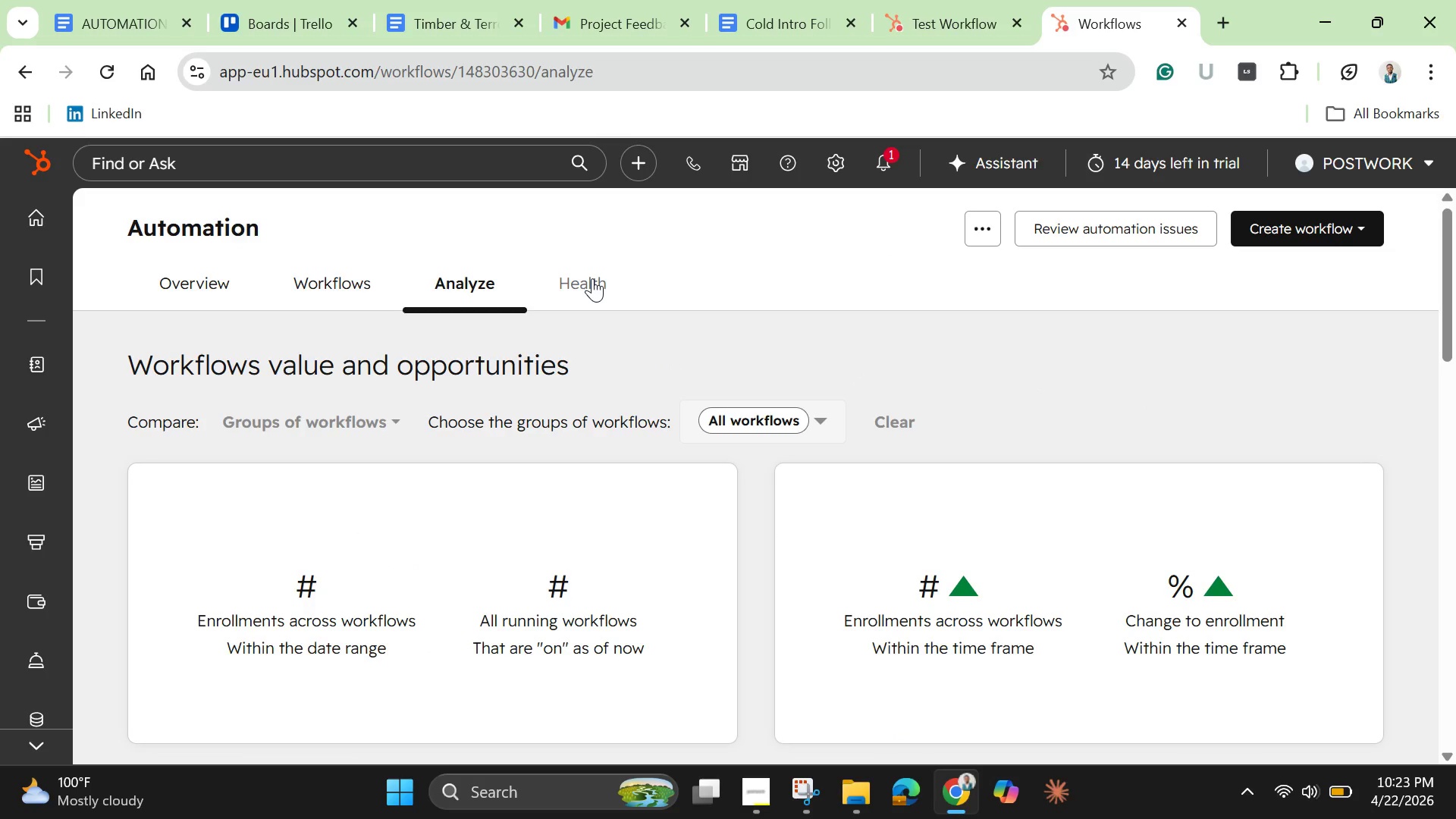 
left_click([592, 278])